 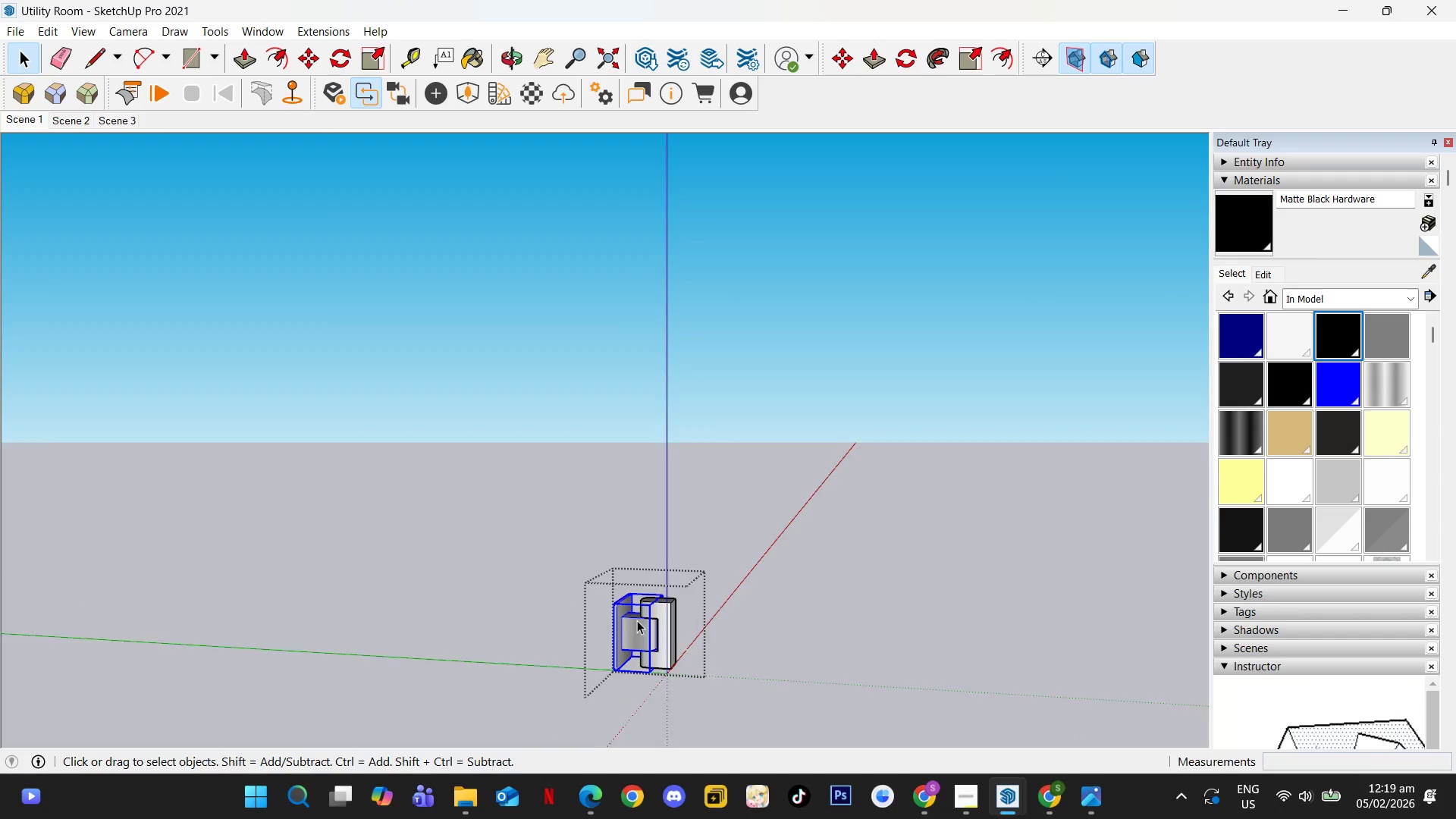 
triple_click([637, 620])
 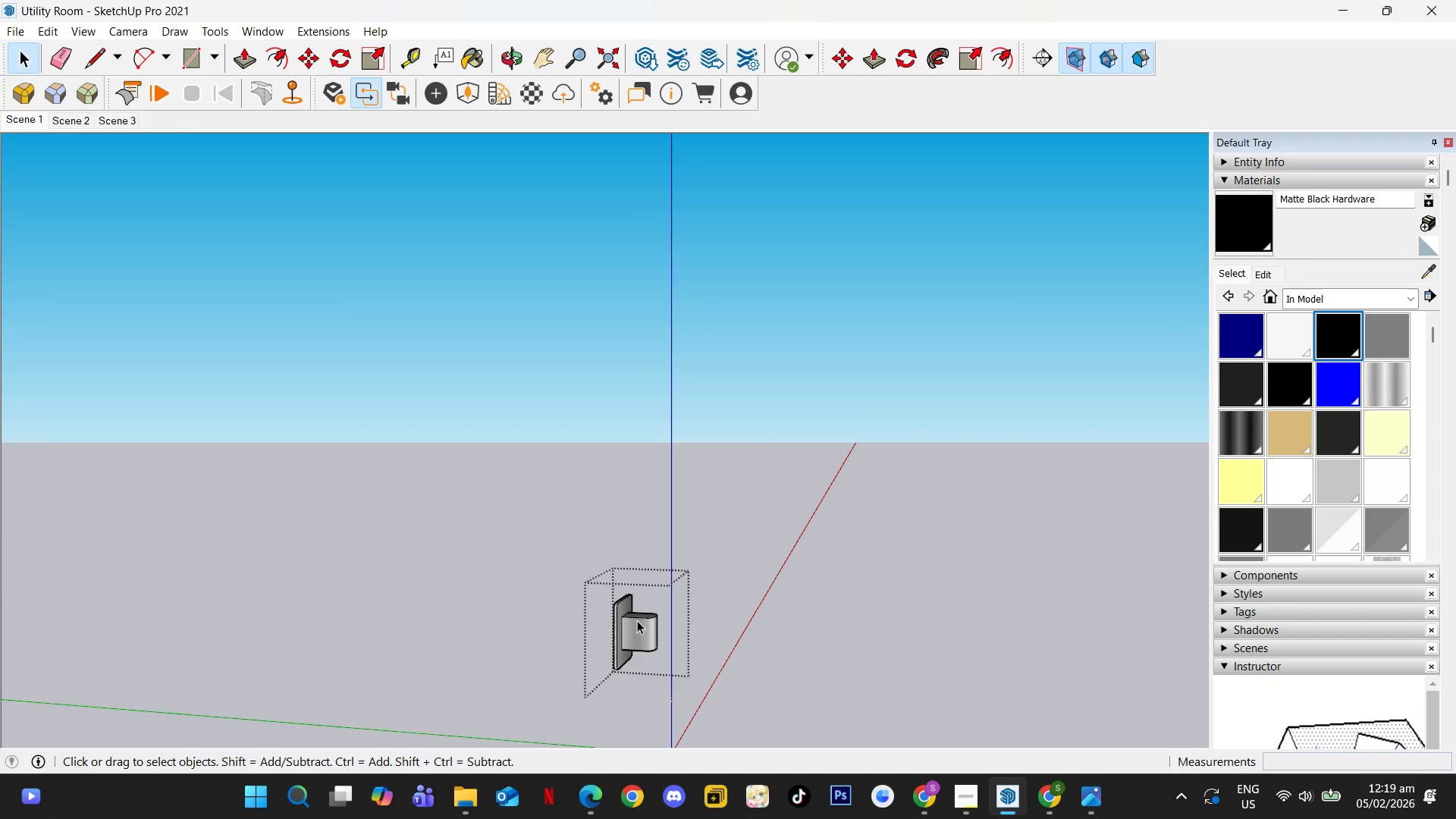 
triple_click([637, 620])
 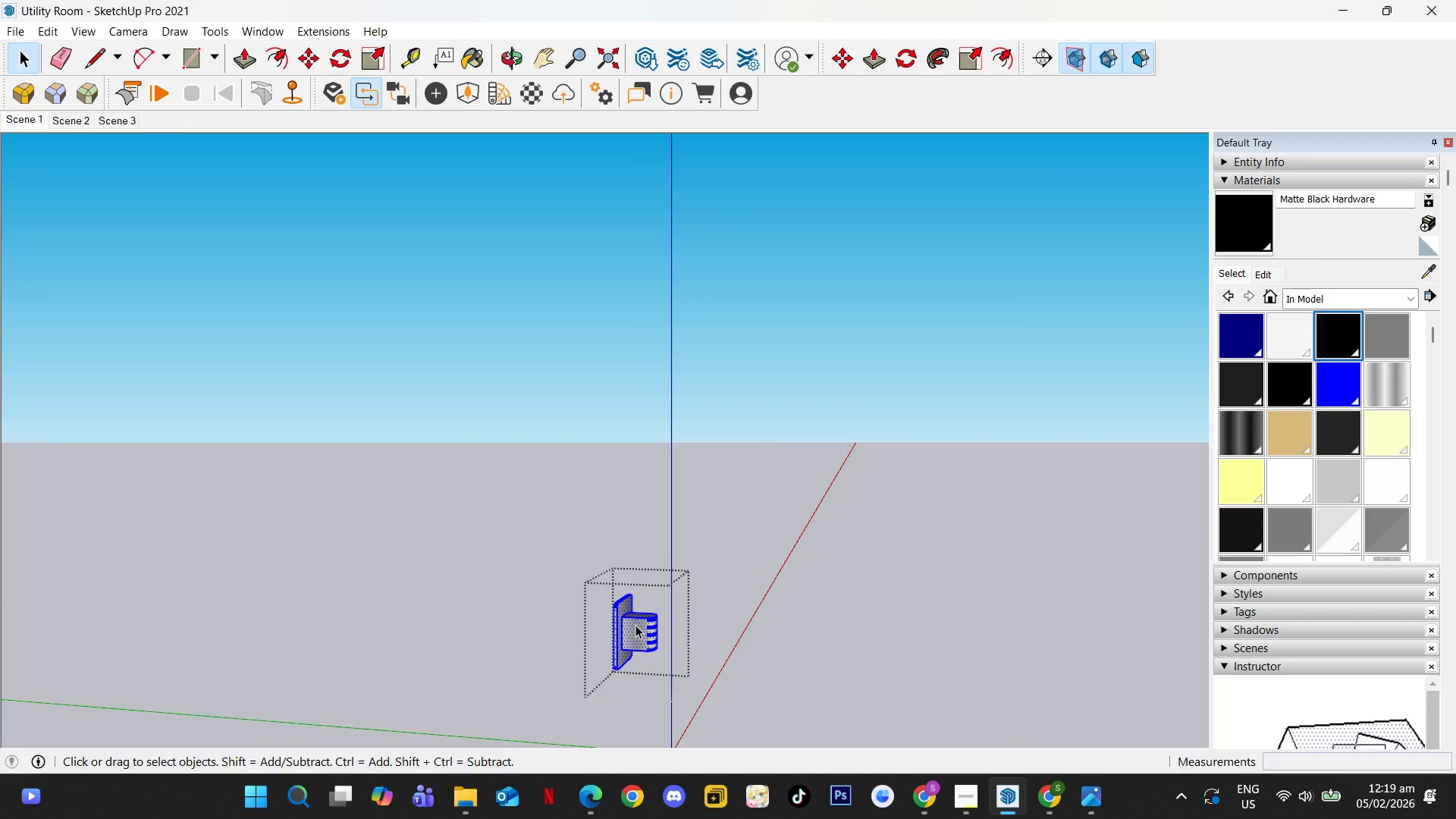 
key(B)
 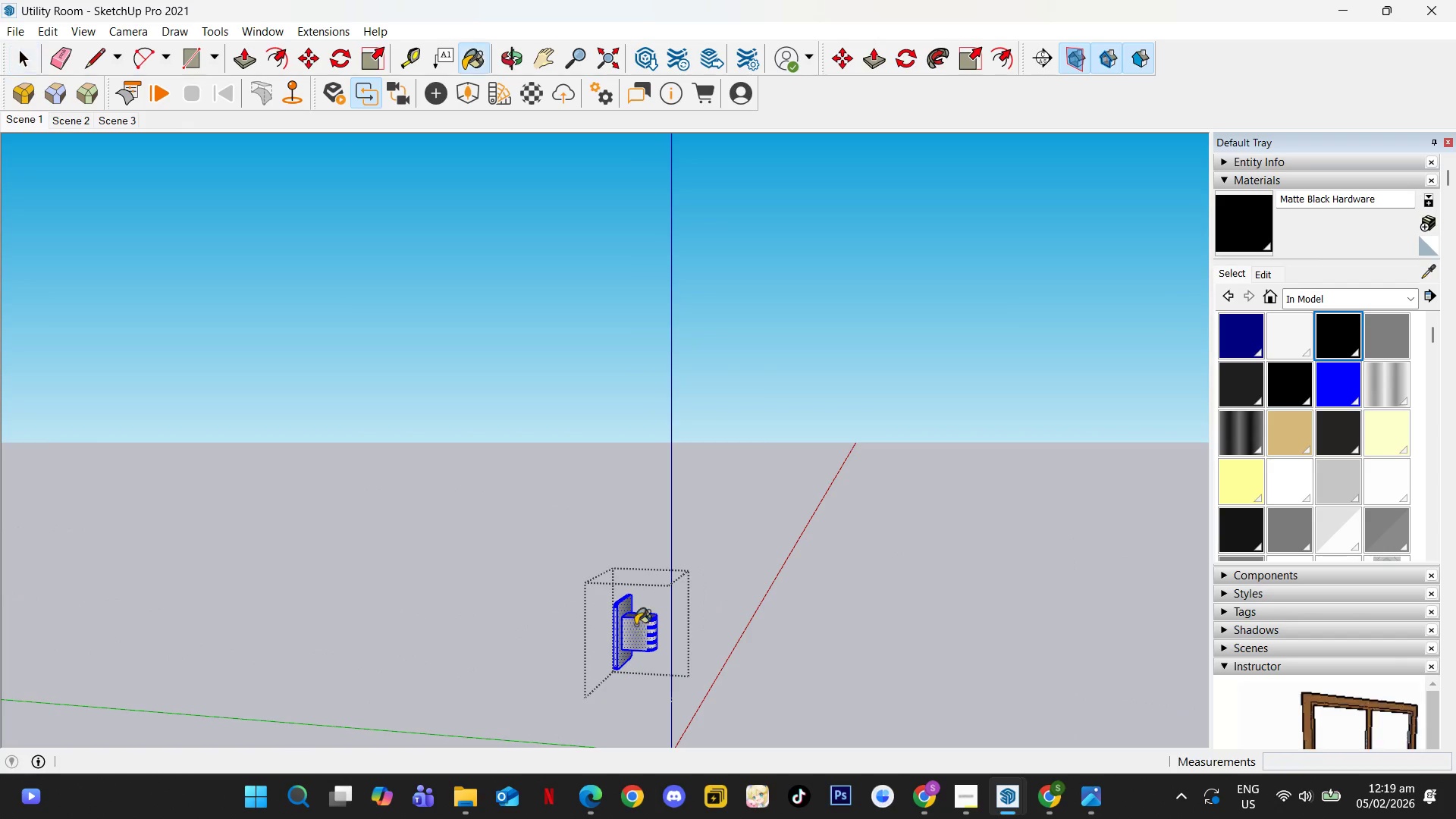 
left_click([635, 625])
 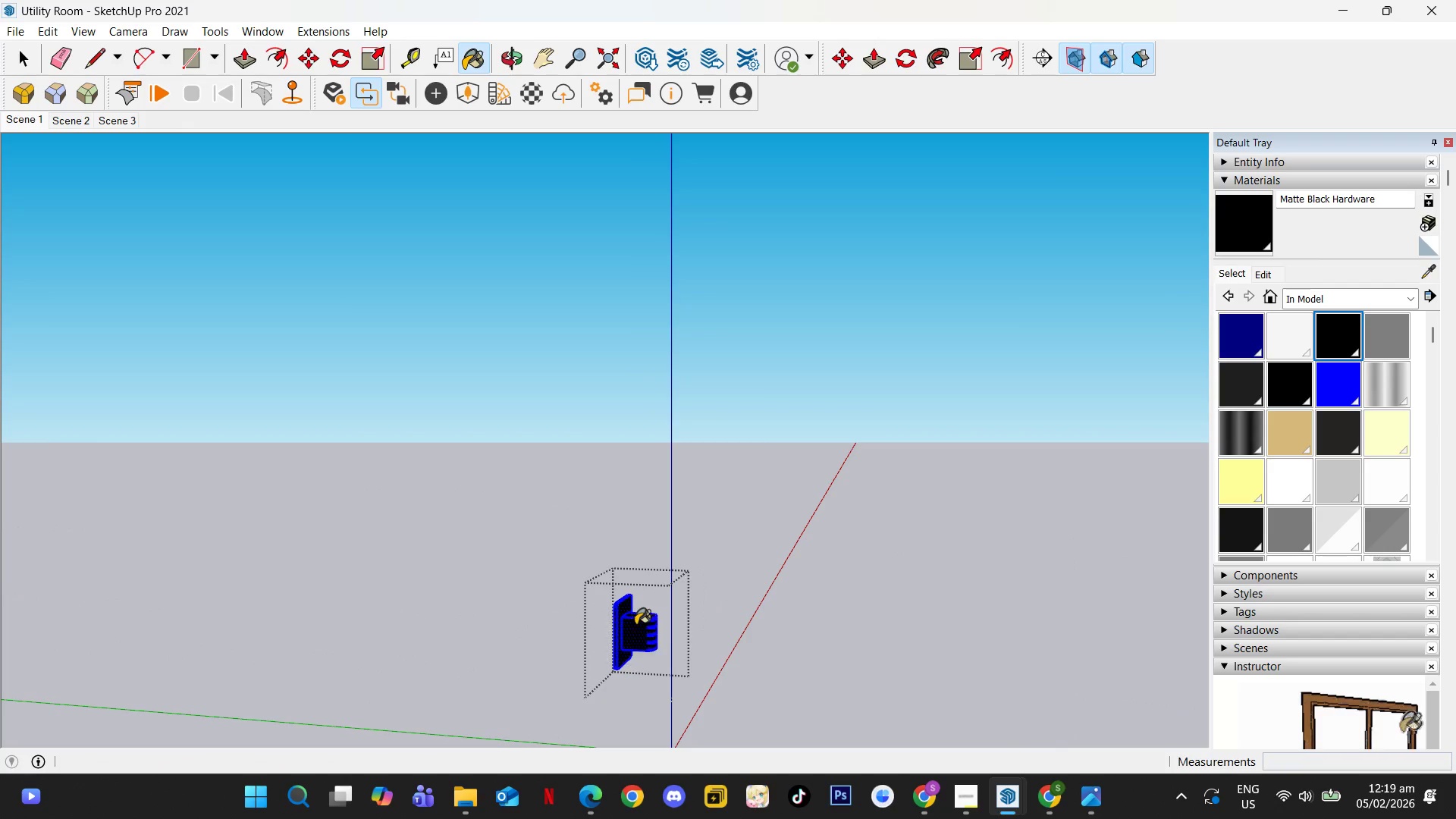 
key(Space)
 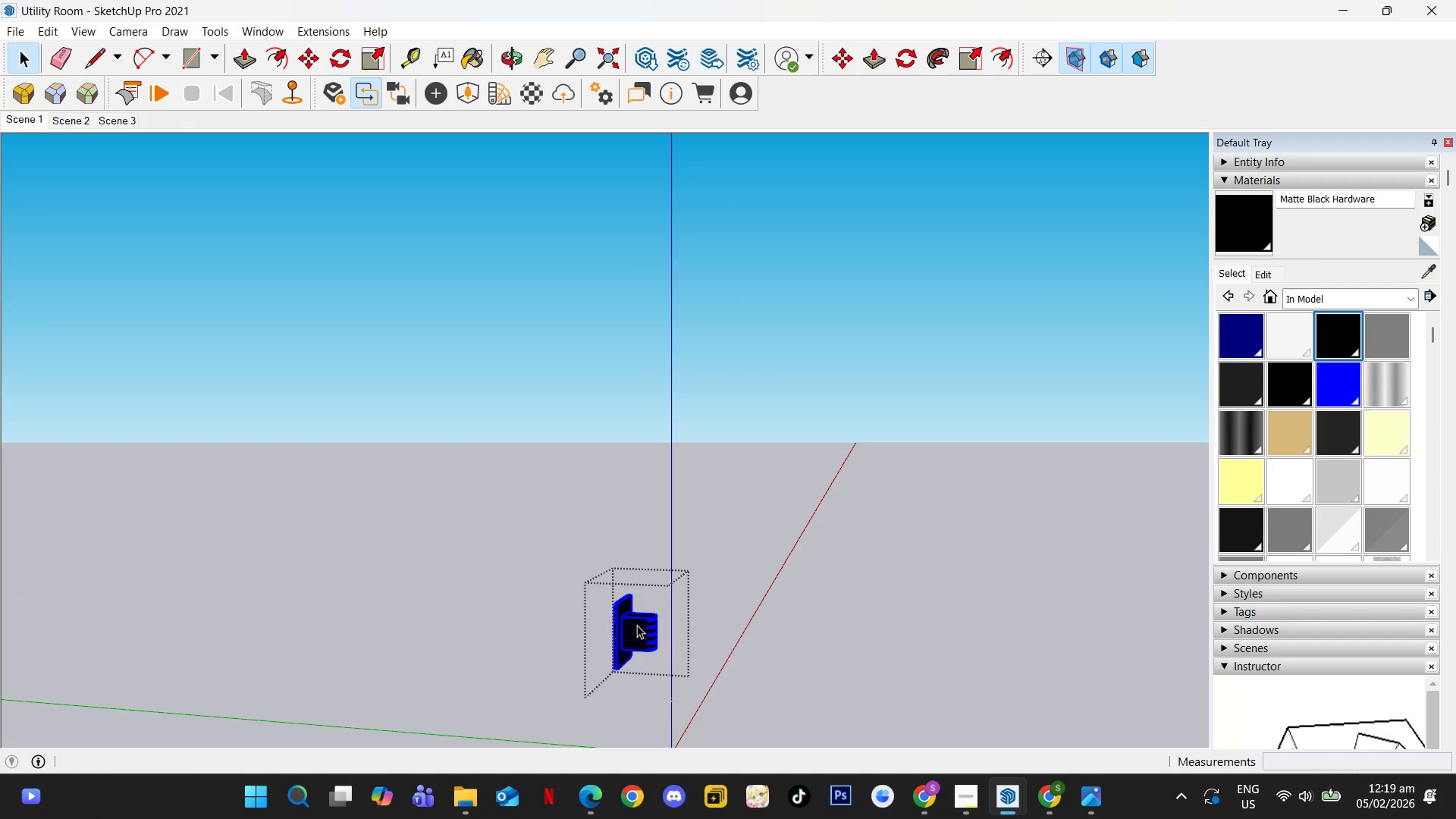 
key(Escape)
 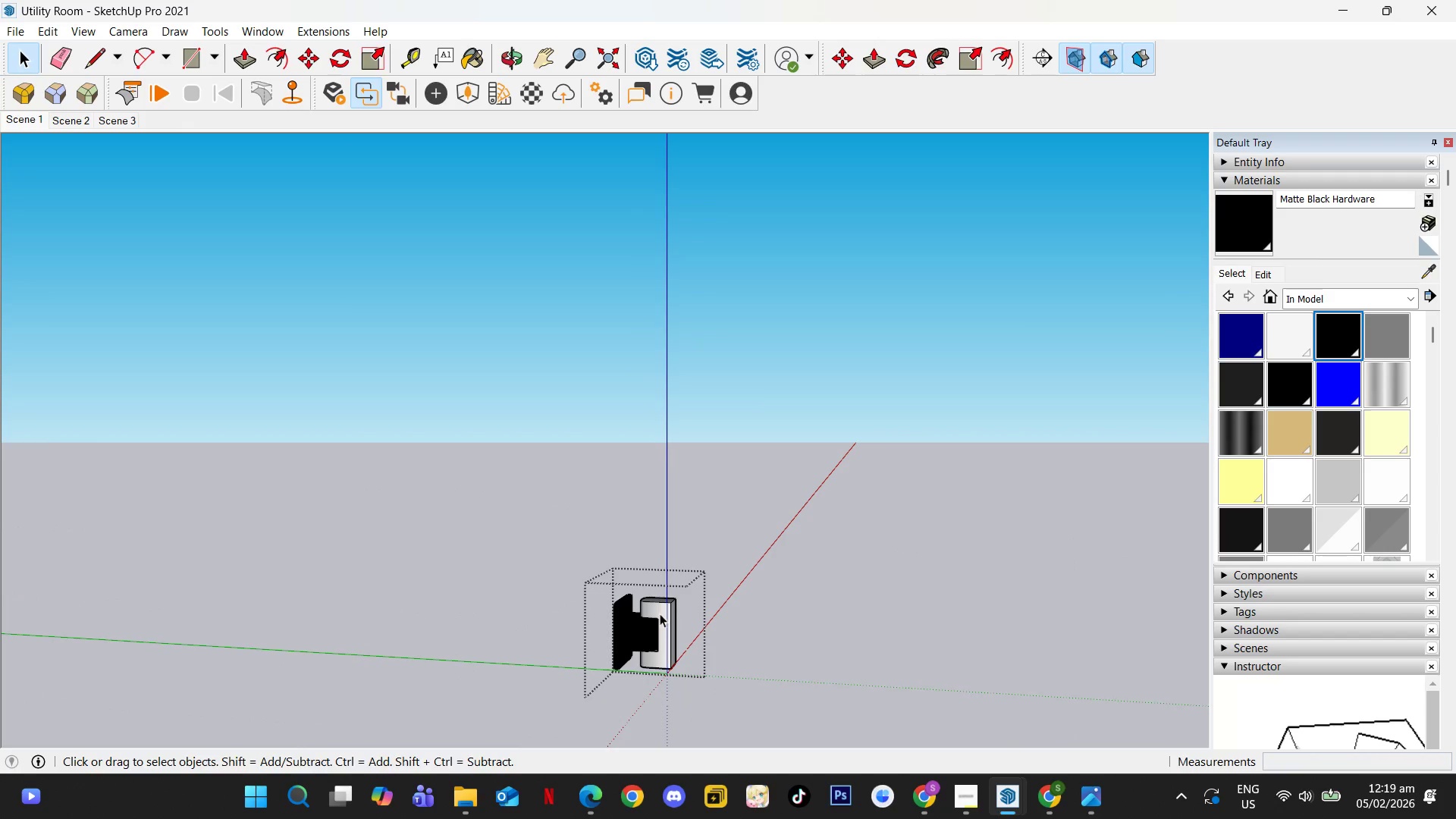 
left_click([661, 612])
 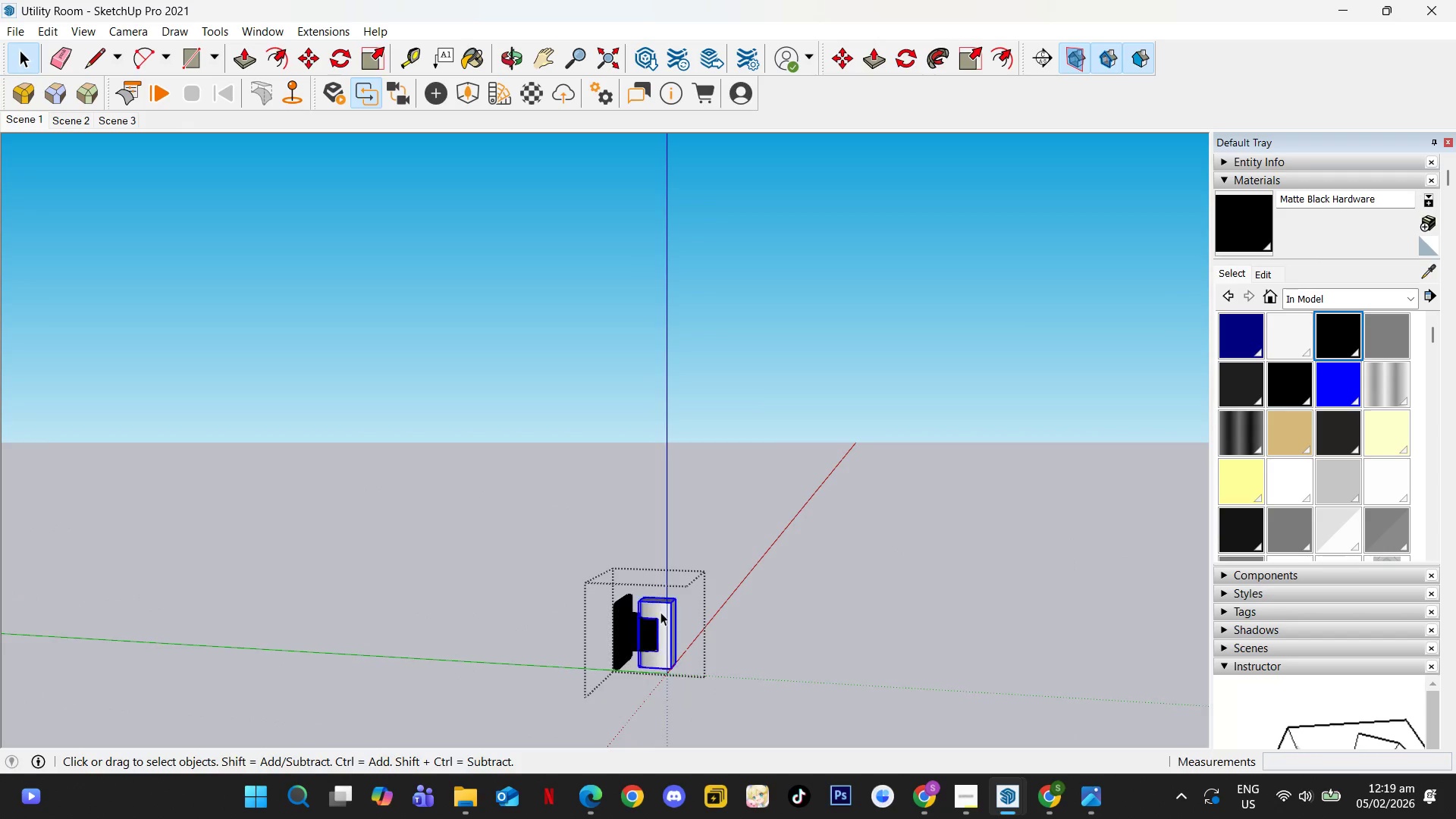 
triple_click([661, 612])
 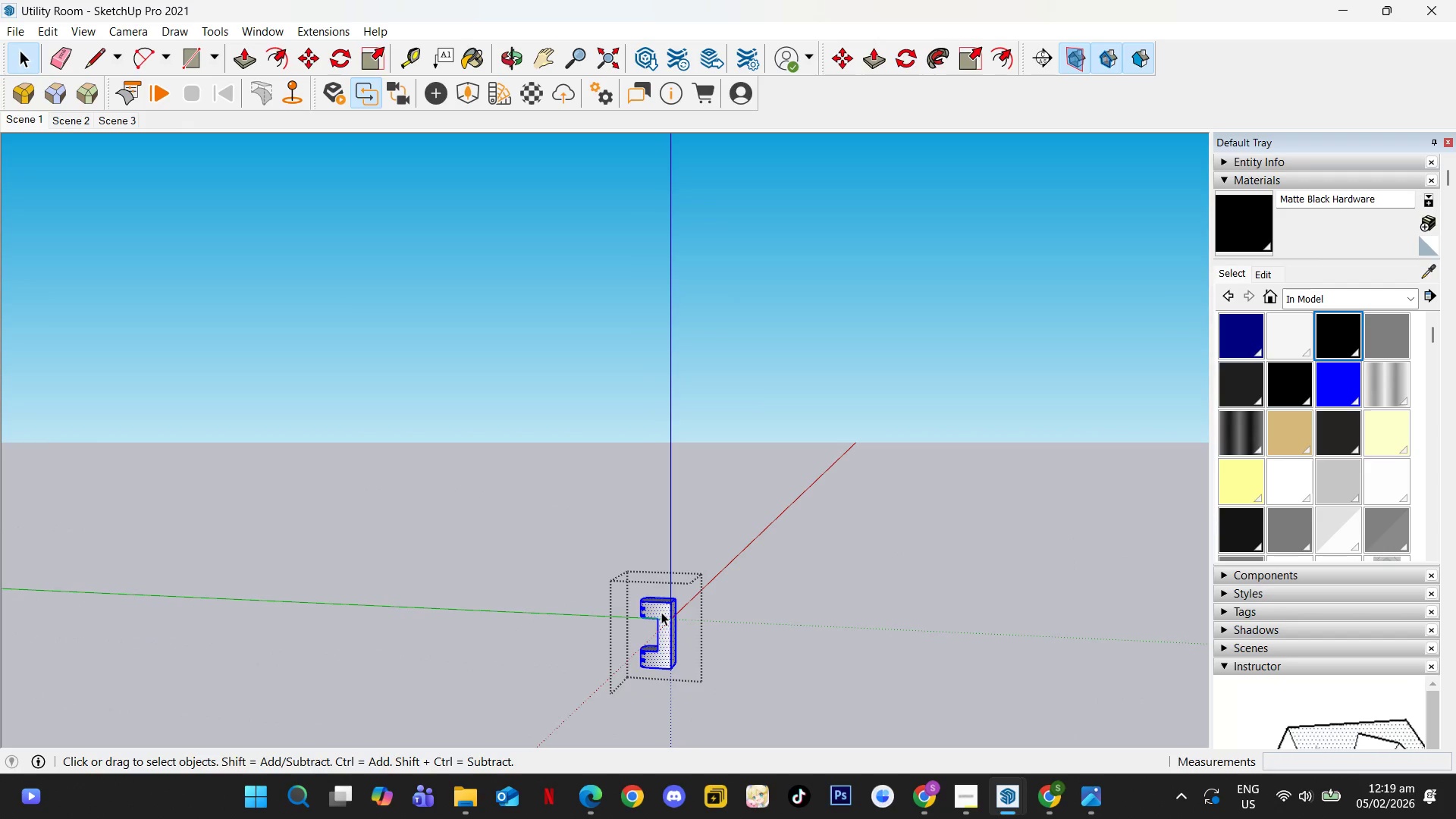 
key(B)
 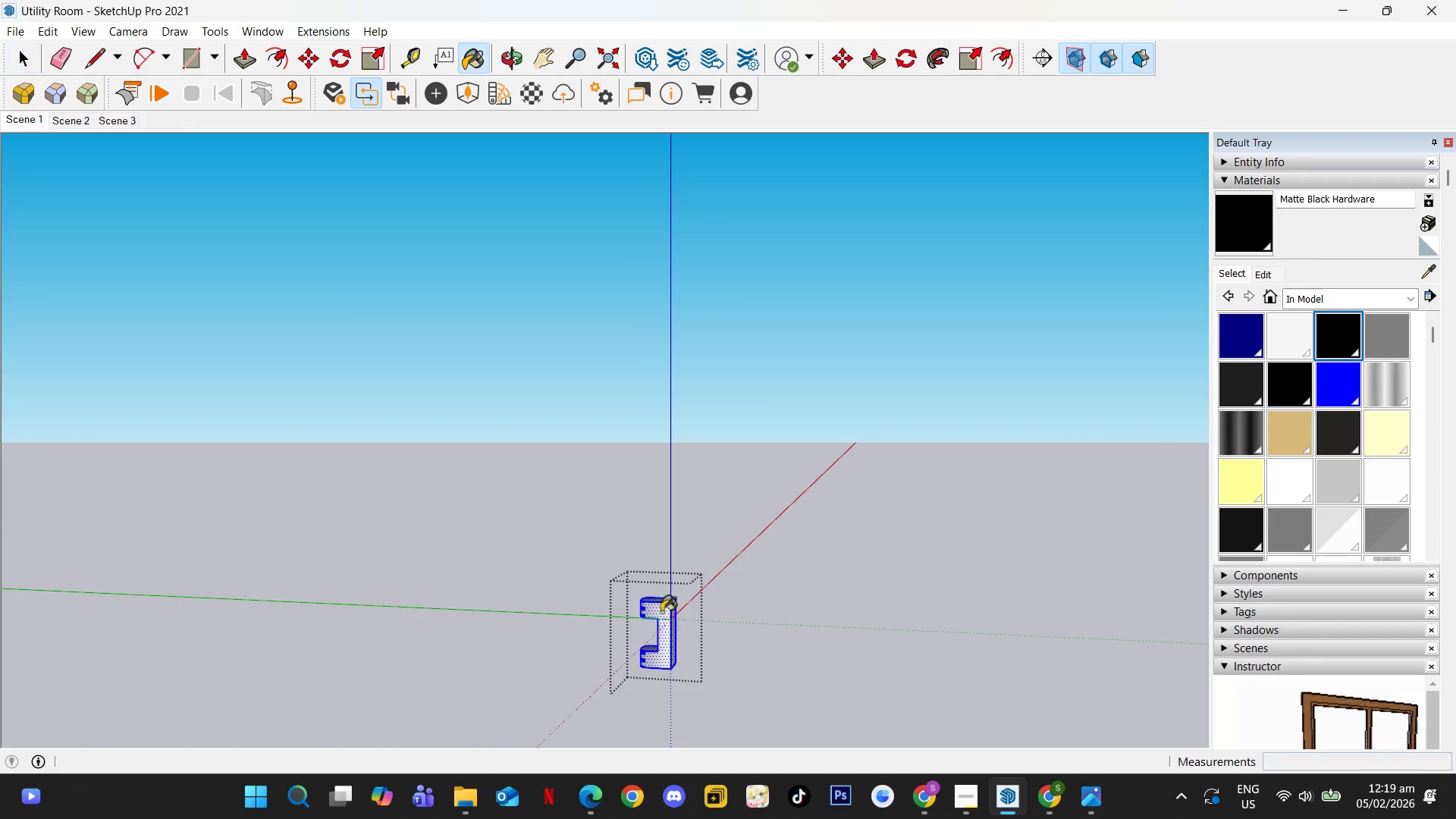 
left_click([661, 612])
 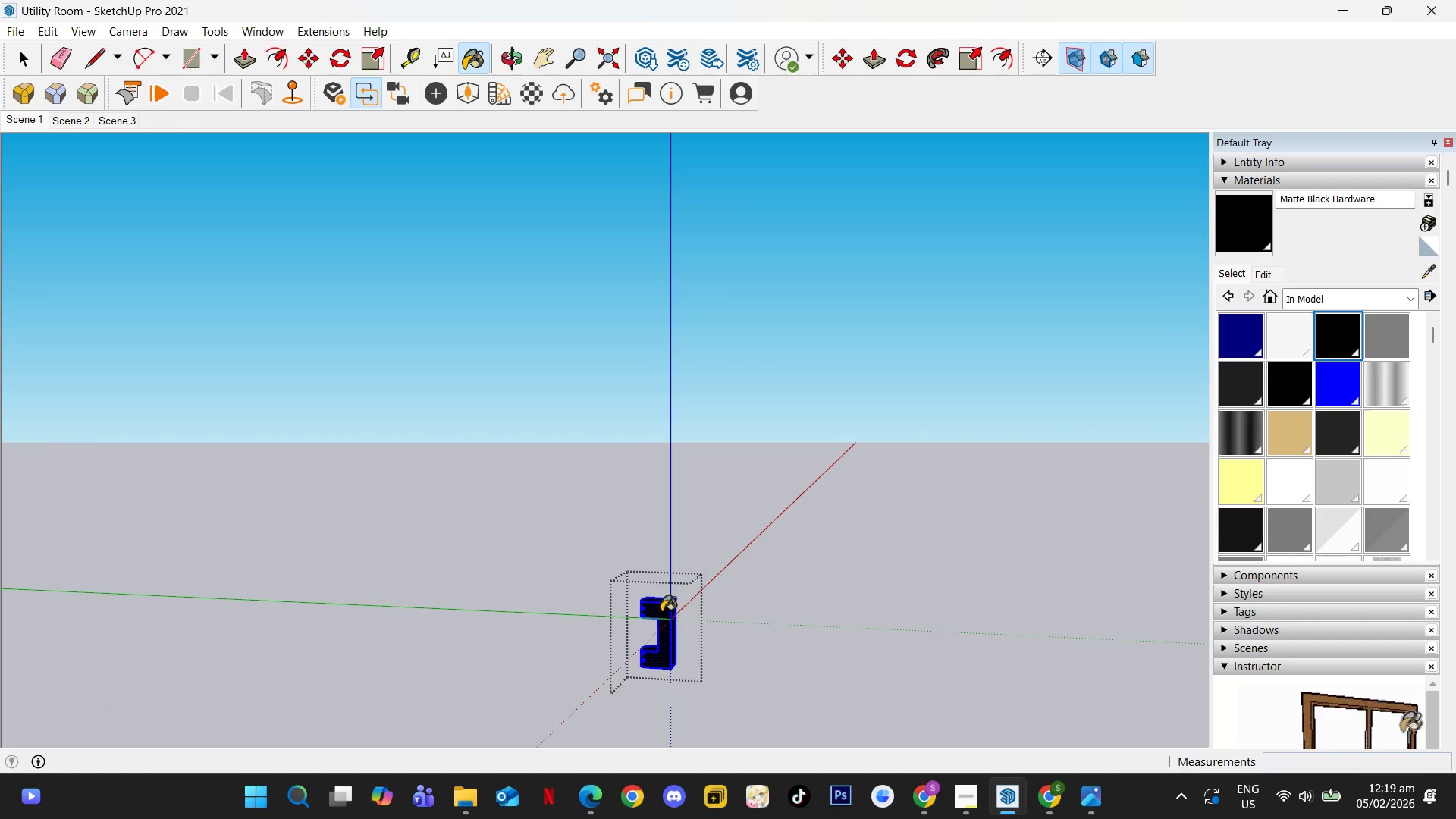 
key(Space)
 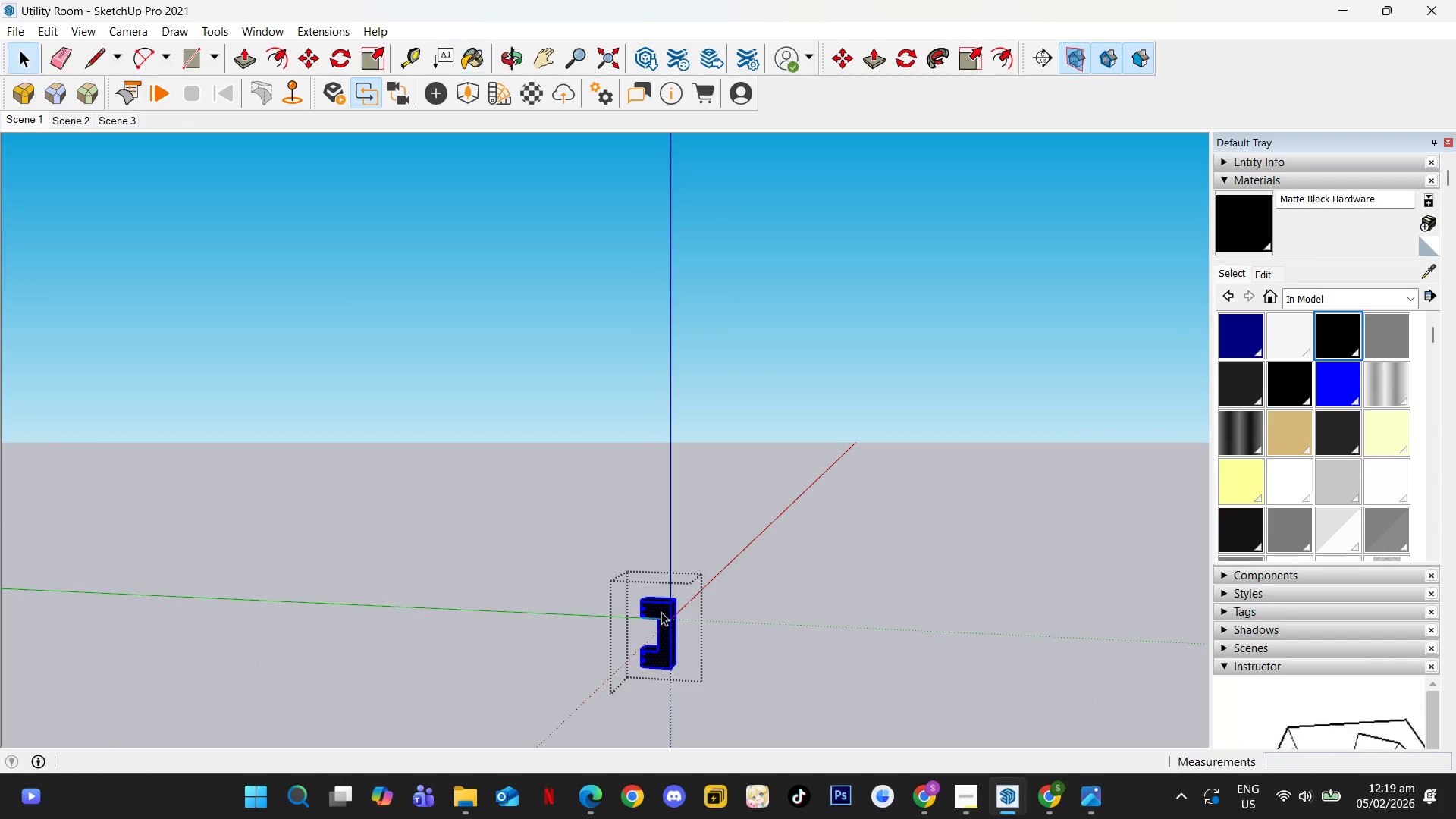 
key(Escape)
 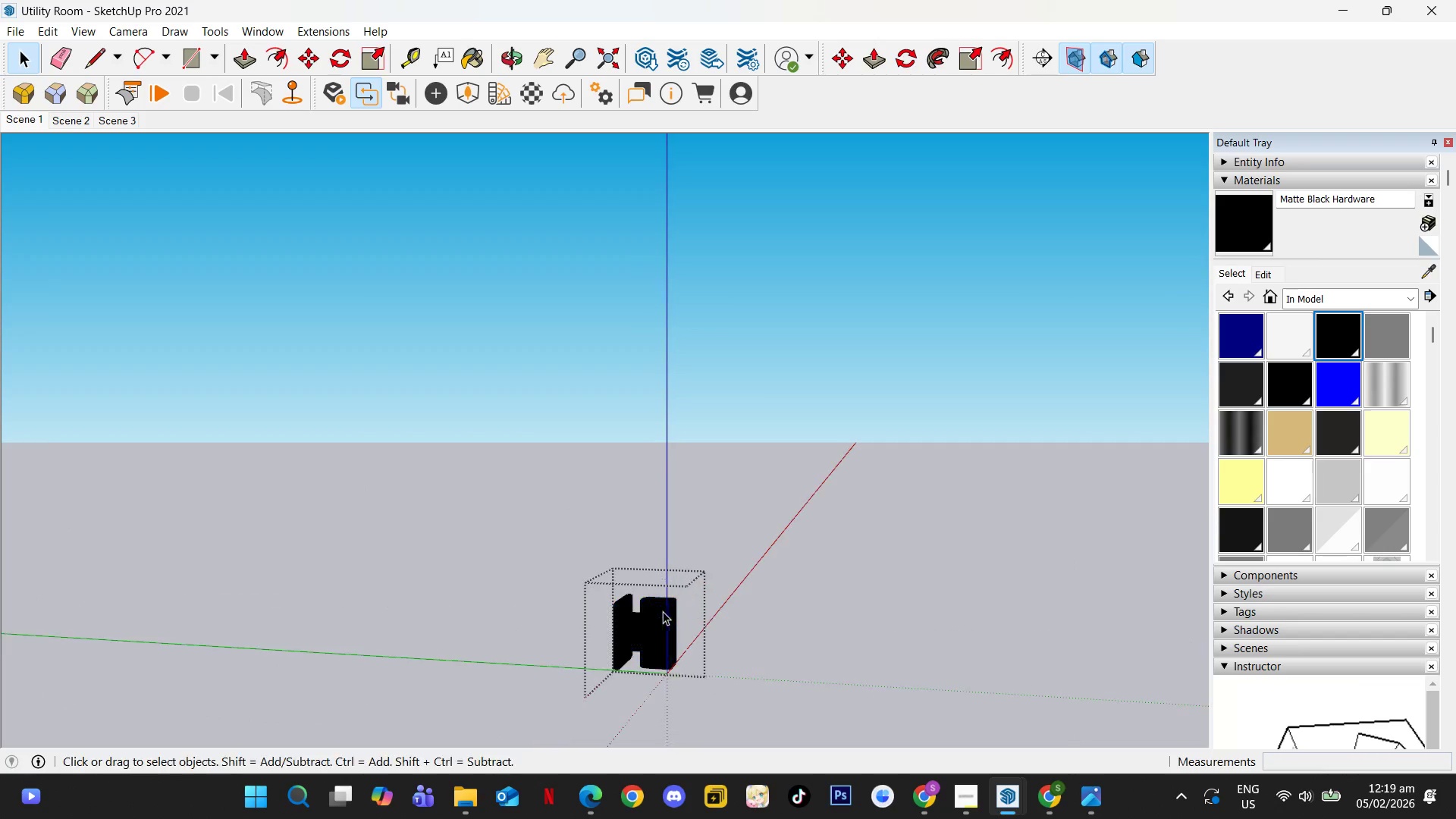 
key(Escape)
 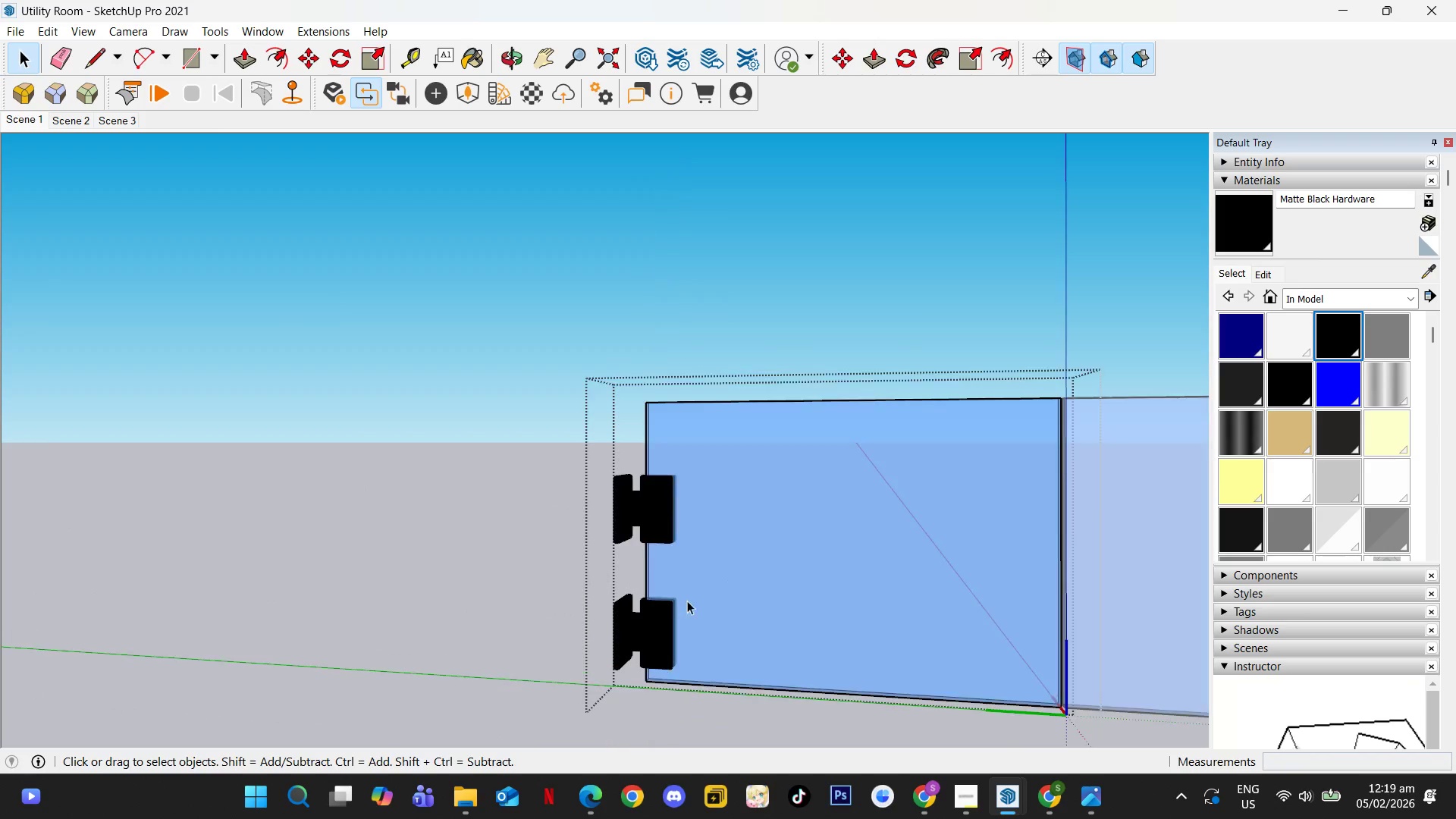 
key(Escape)
 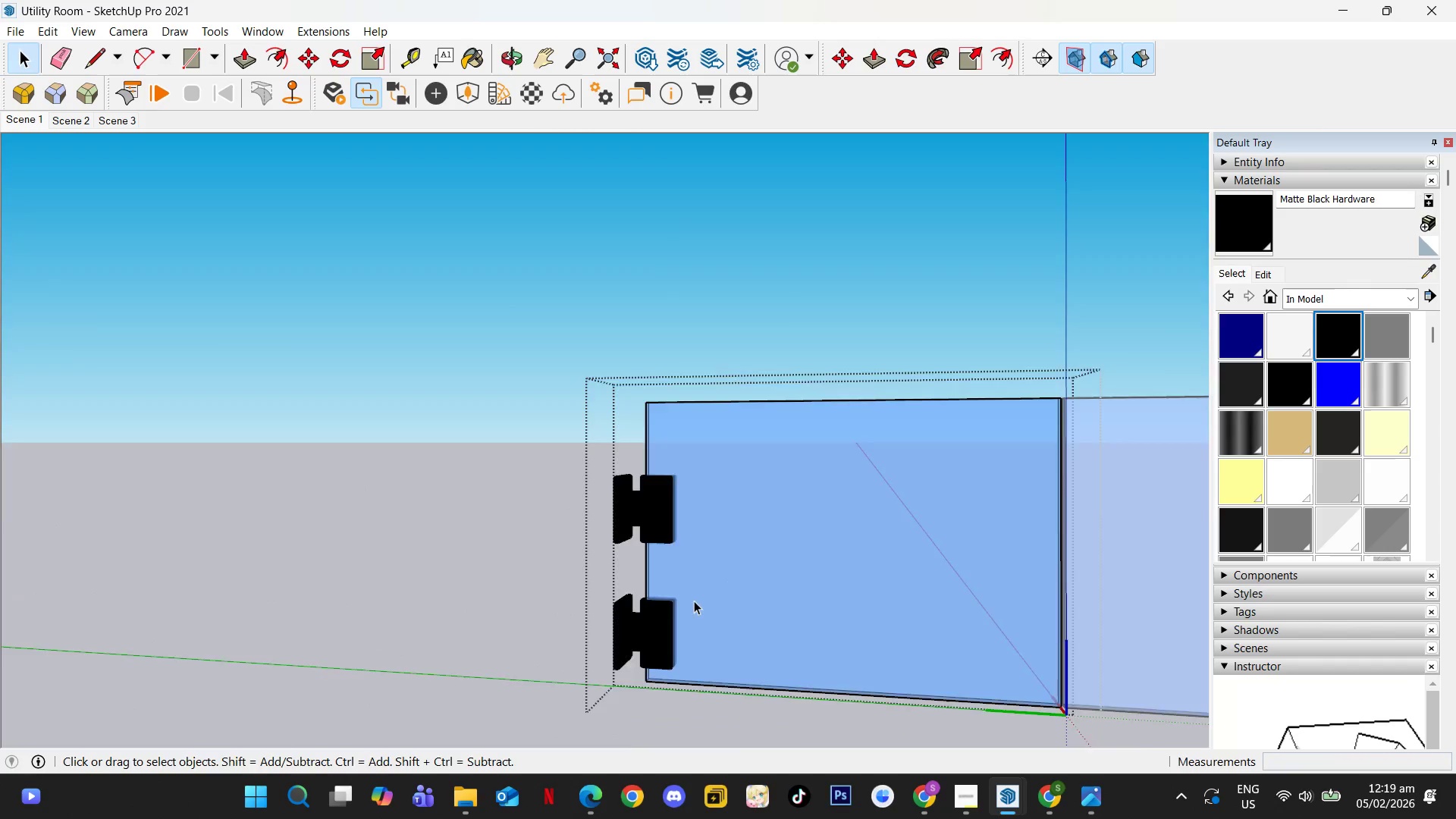 
hold_key(key=ShiftLeft, duration=0.41)
 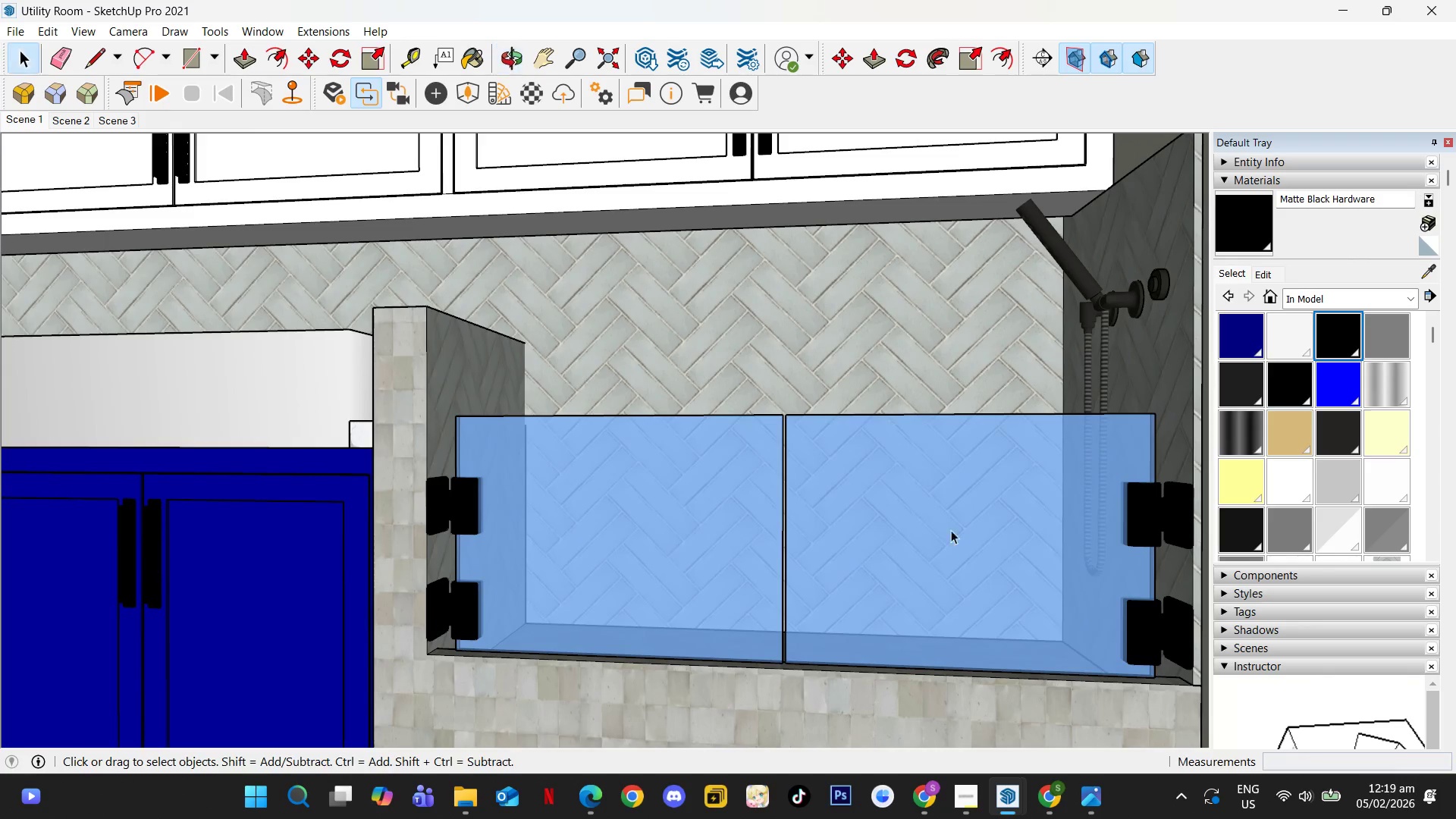 
scroll: coordinate [694, 601], scroll_direction: down, amount: 2.0
 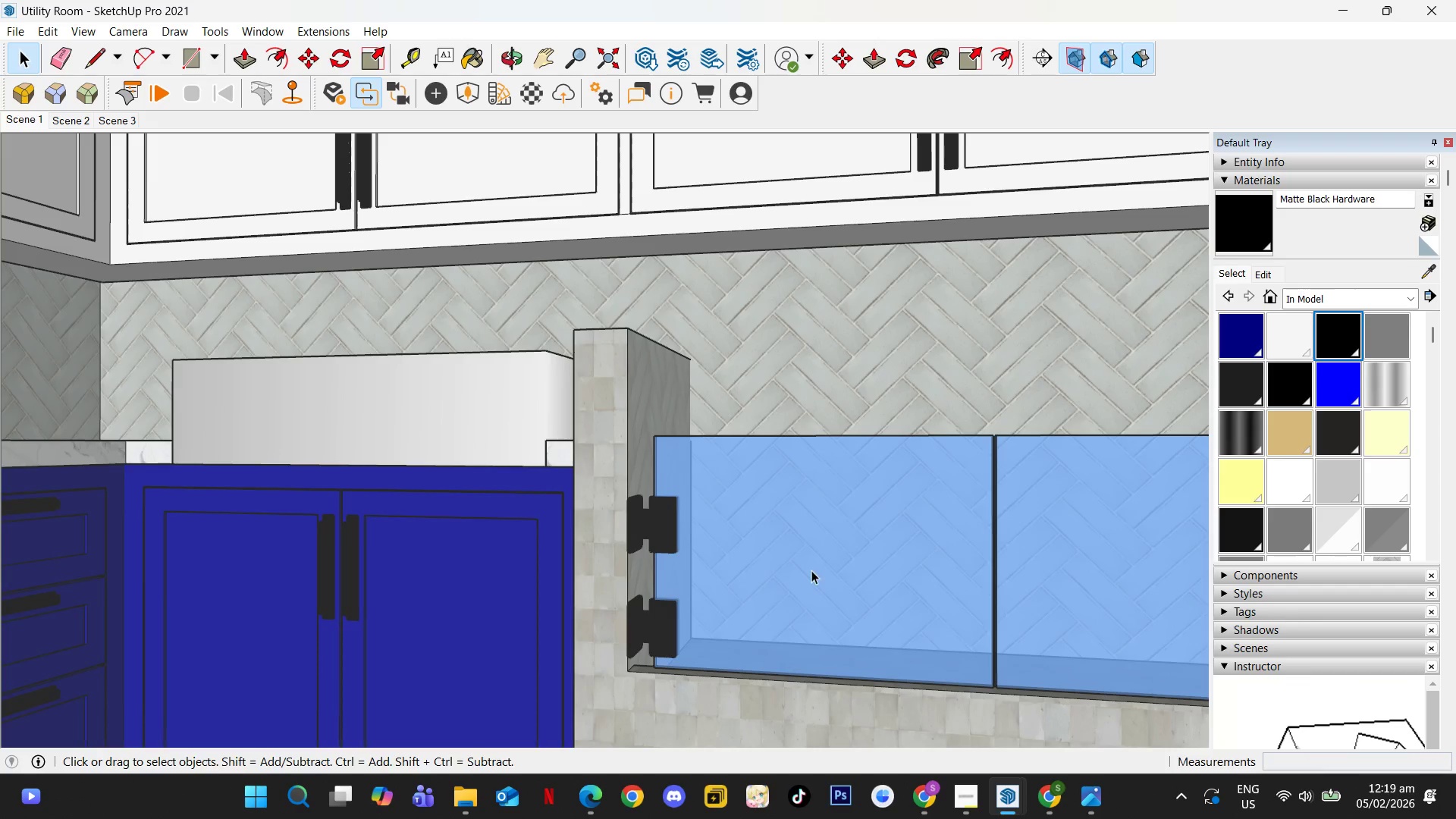 
key(Shift+ShiftLeft)
 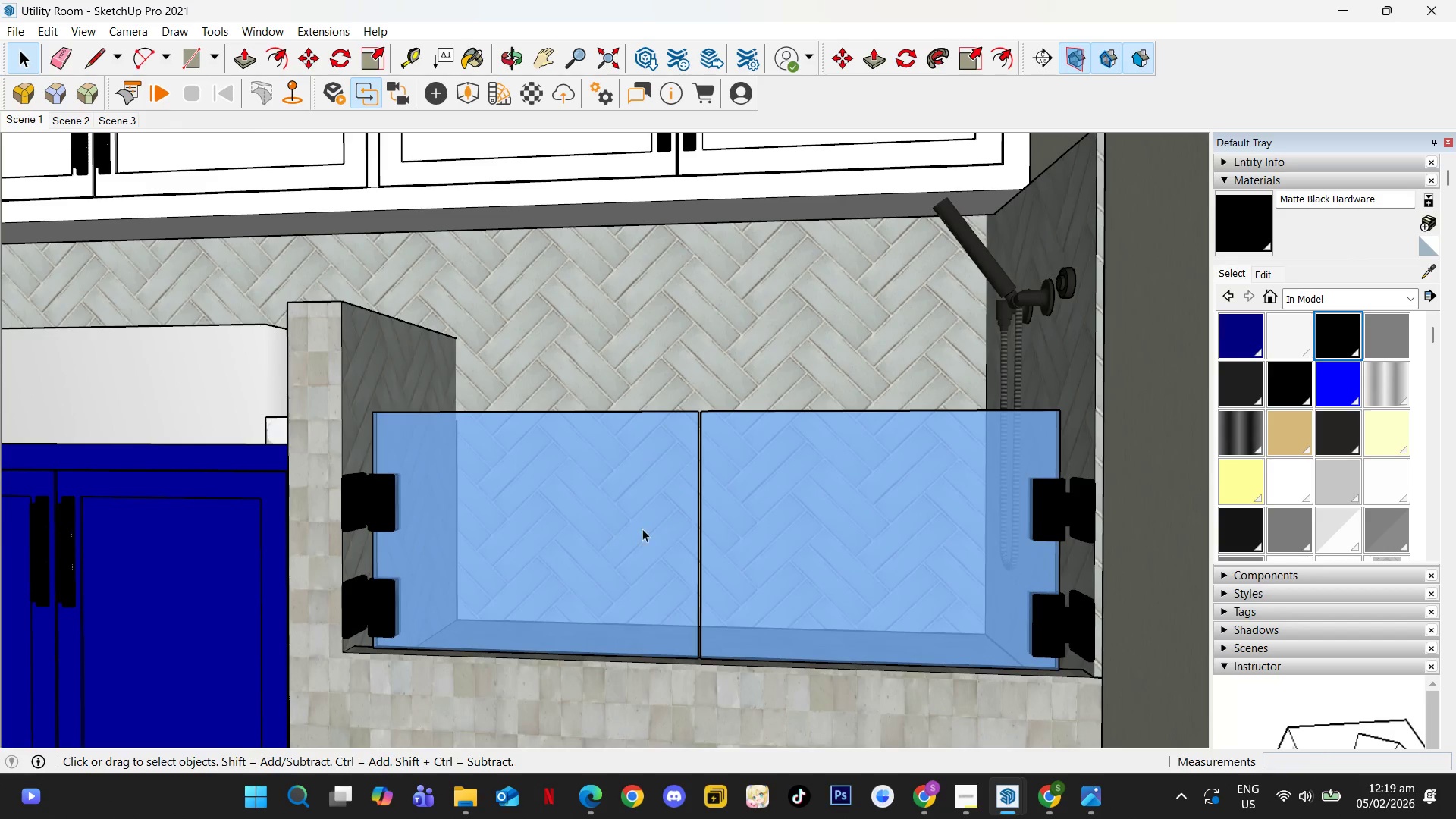 
hold_key(key=ShiftLeft, duration=0.44)
 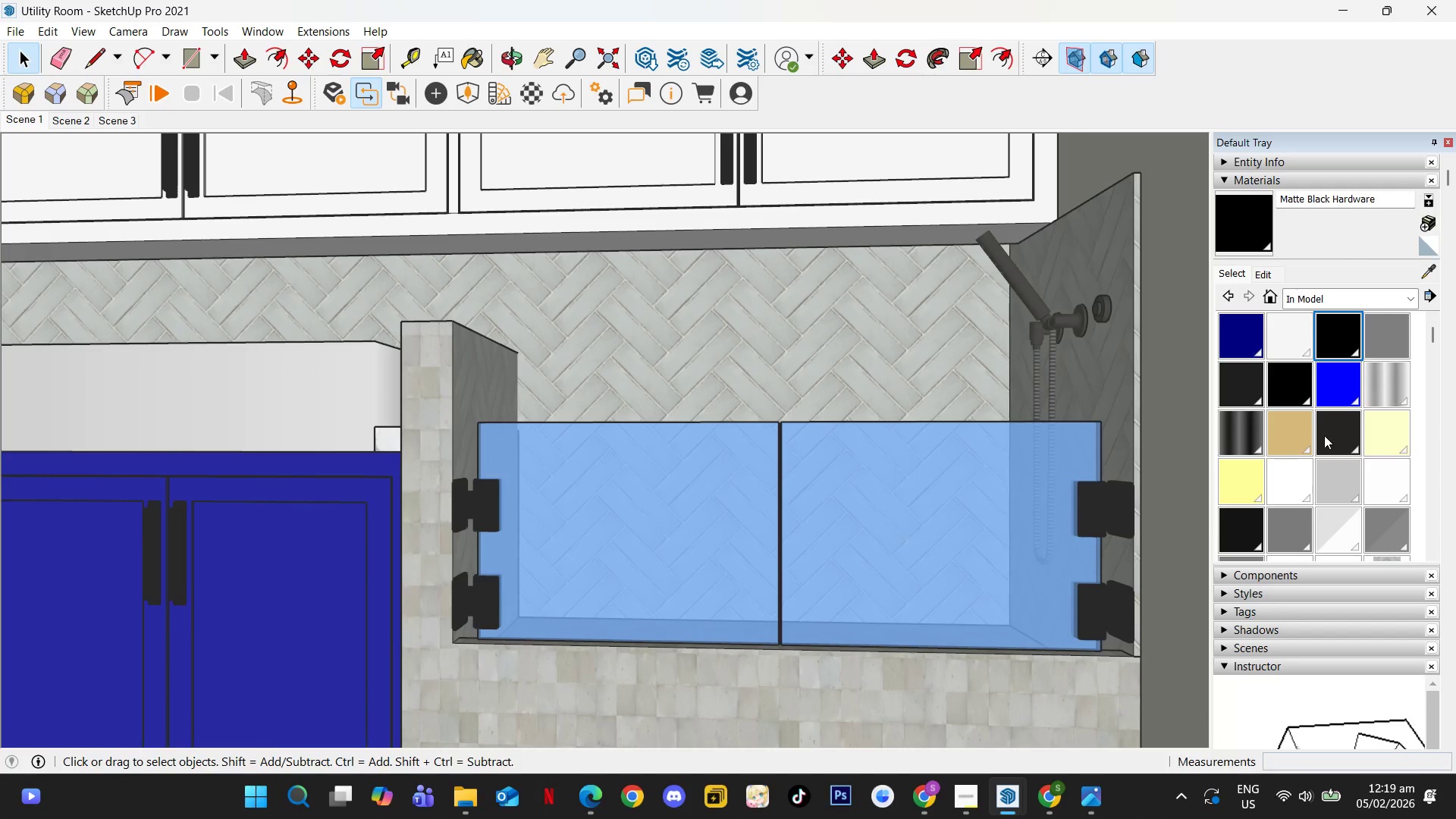 
scroll: coordinate [522, 527], scroll_direction: down, amount: 1.0
 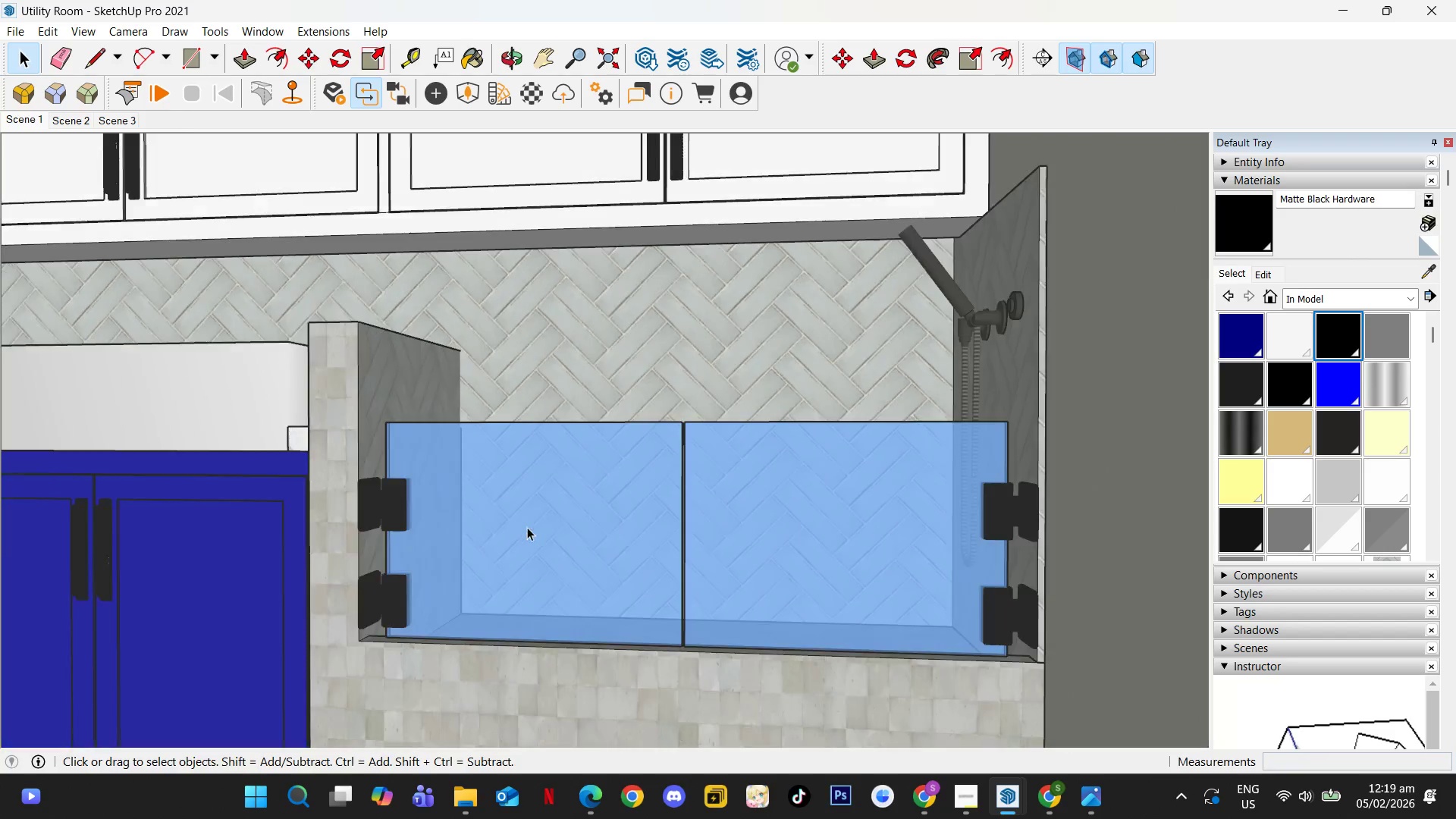 
left_click([1384, 388])
 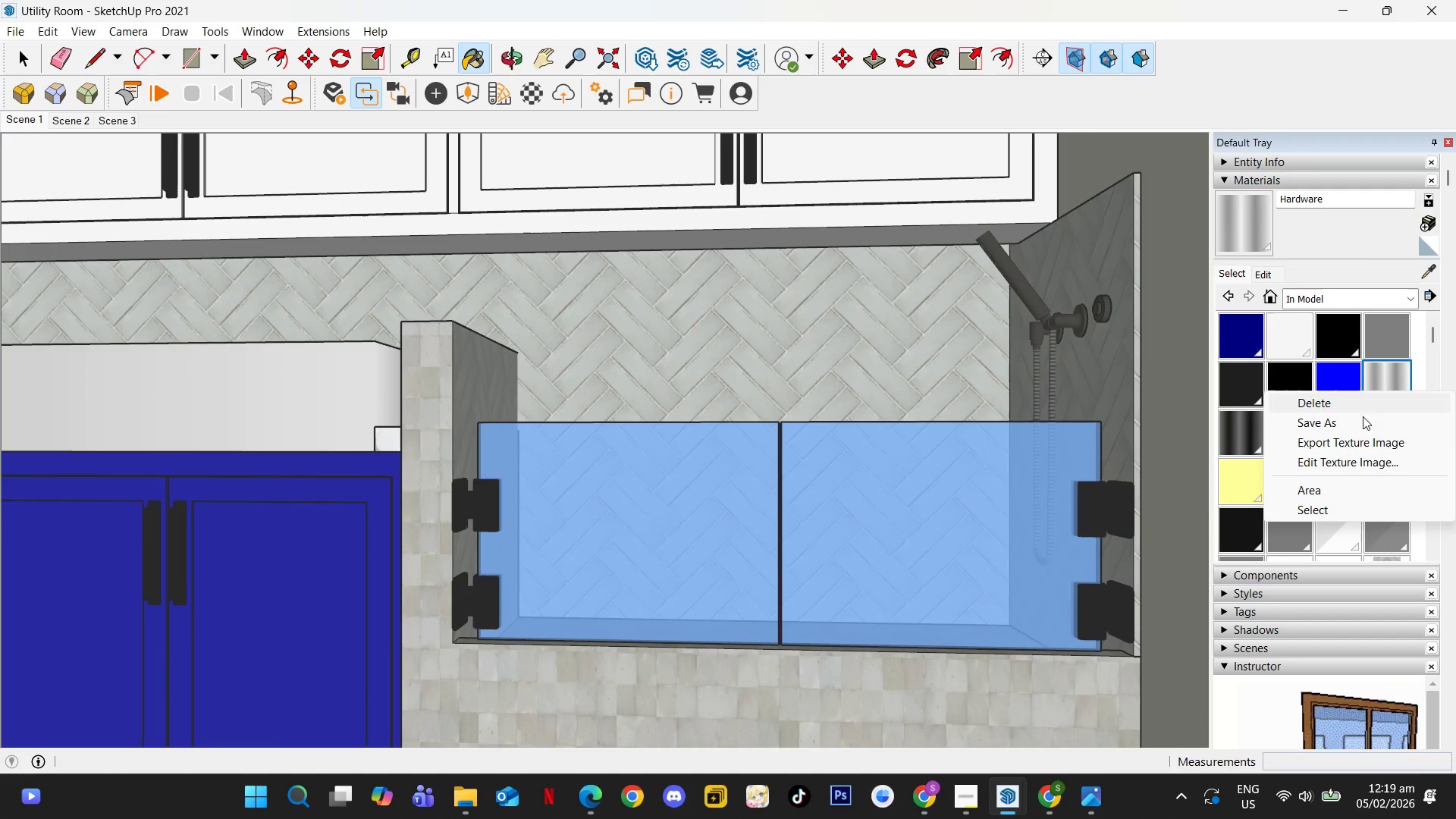 
left_click([1343, 410])
 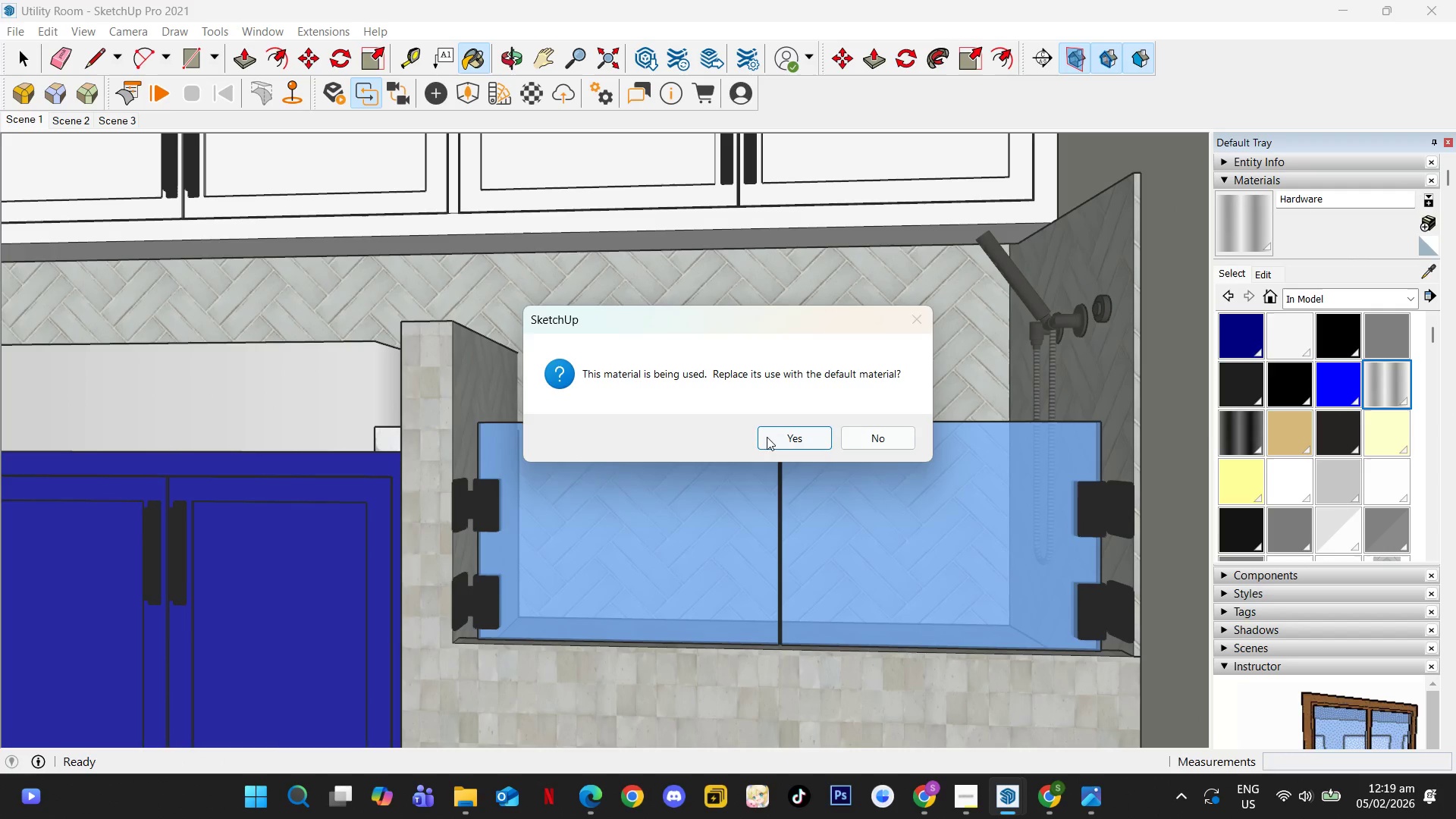 
left_click([774, 436])
 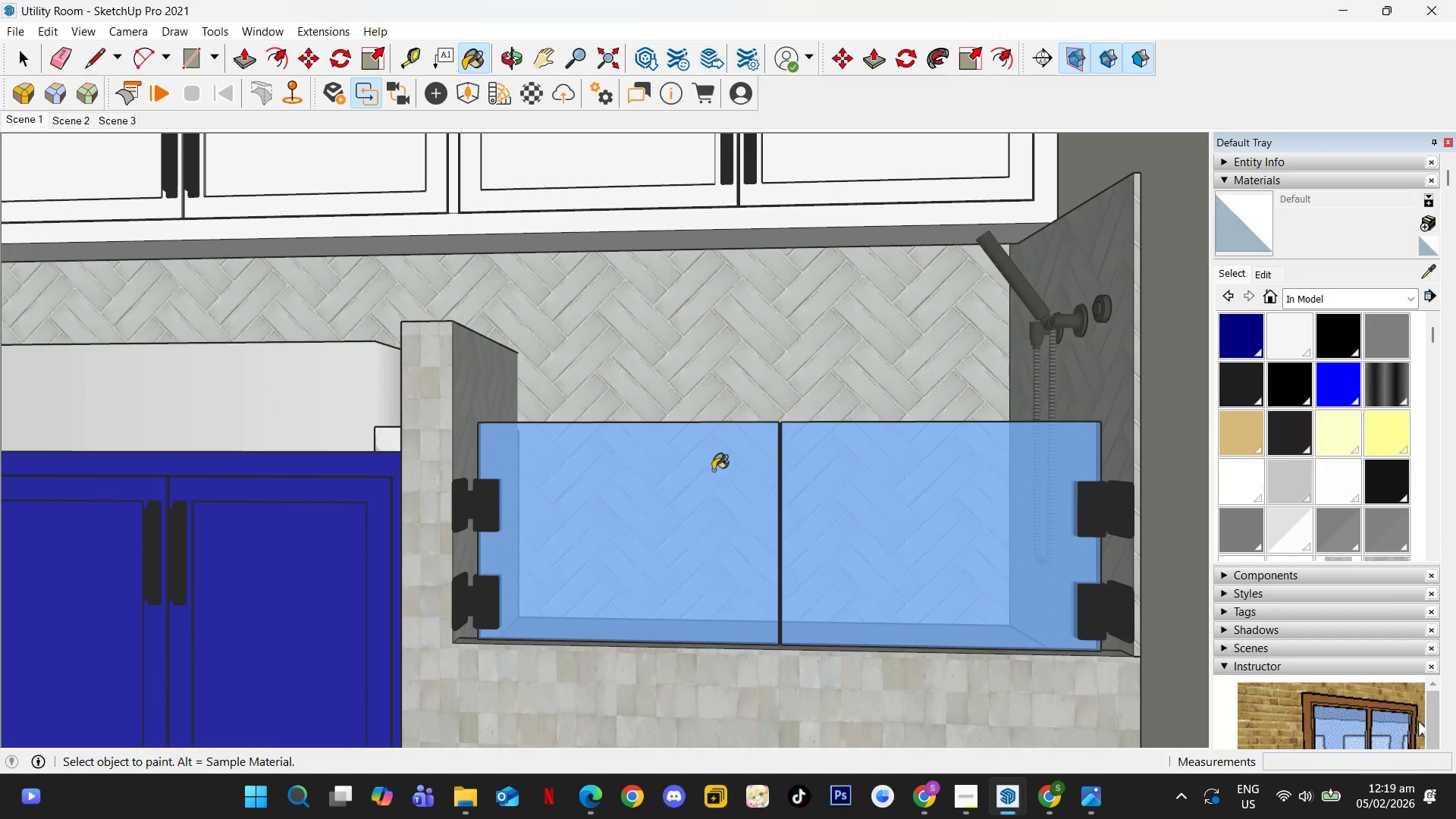 
hold_key(key=ShiftLeft, duration=0.78)
 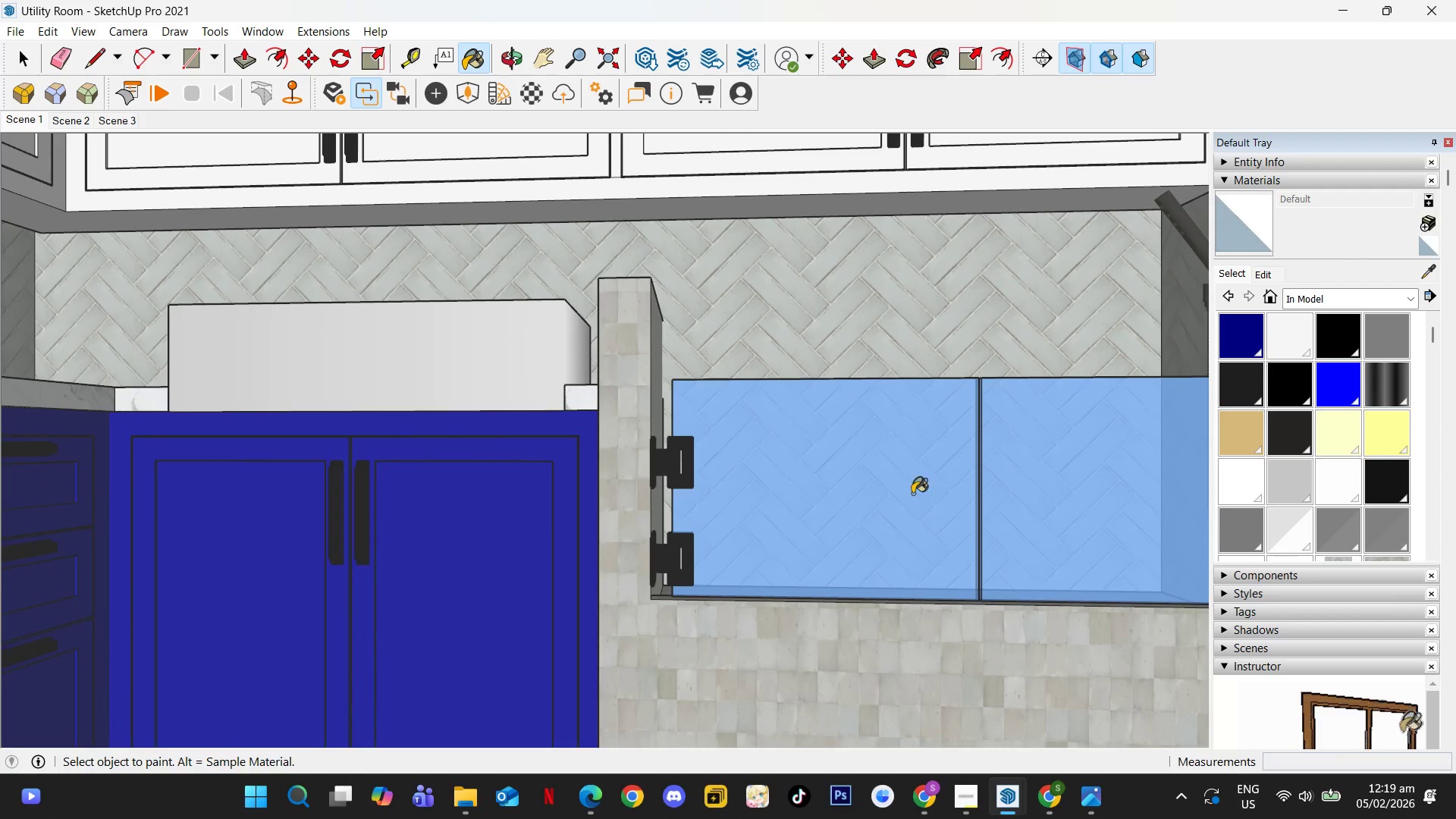 
key(Space)
 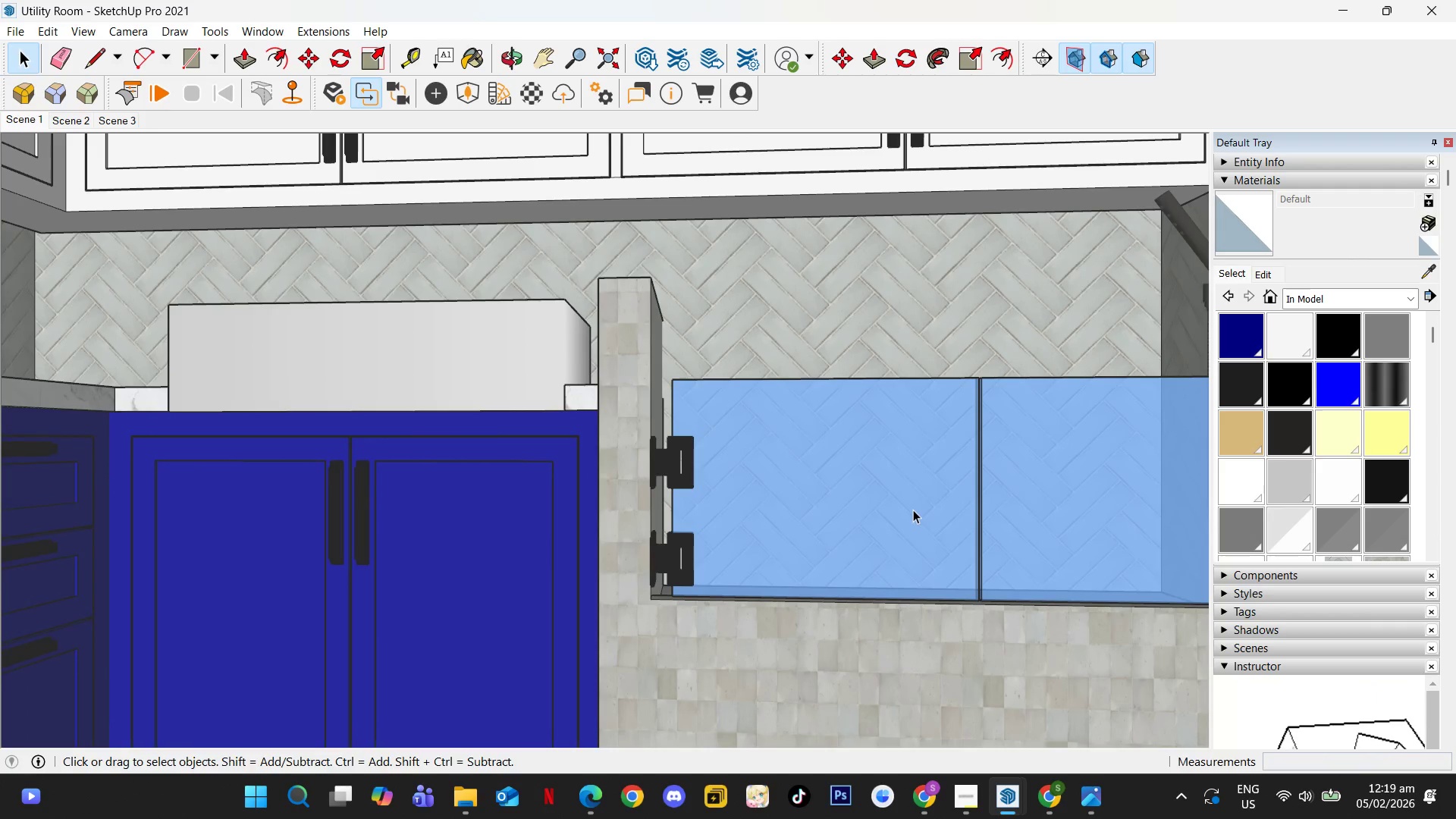 
scroll: coordinate [1309, 521], scroll_direction: down, amount: 4.0
 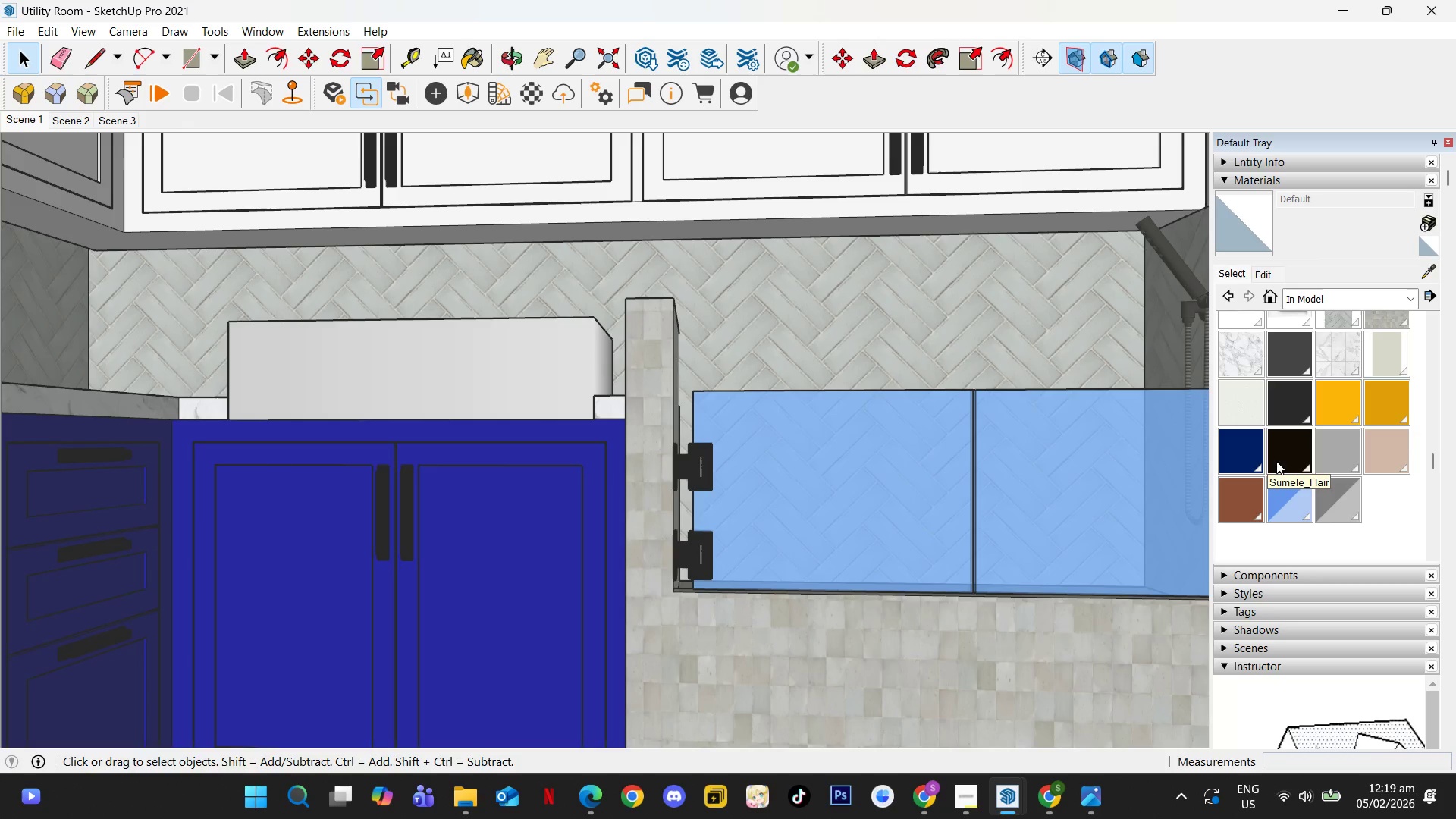 
scroll: coordinate [1291, 471], scroll_direction: up, amount: 3.0
 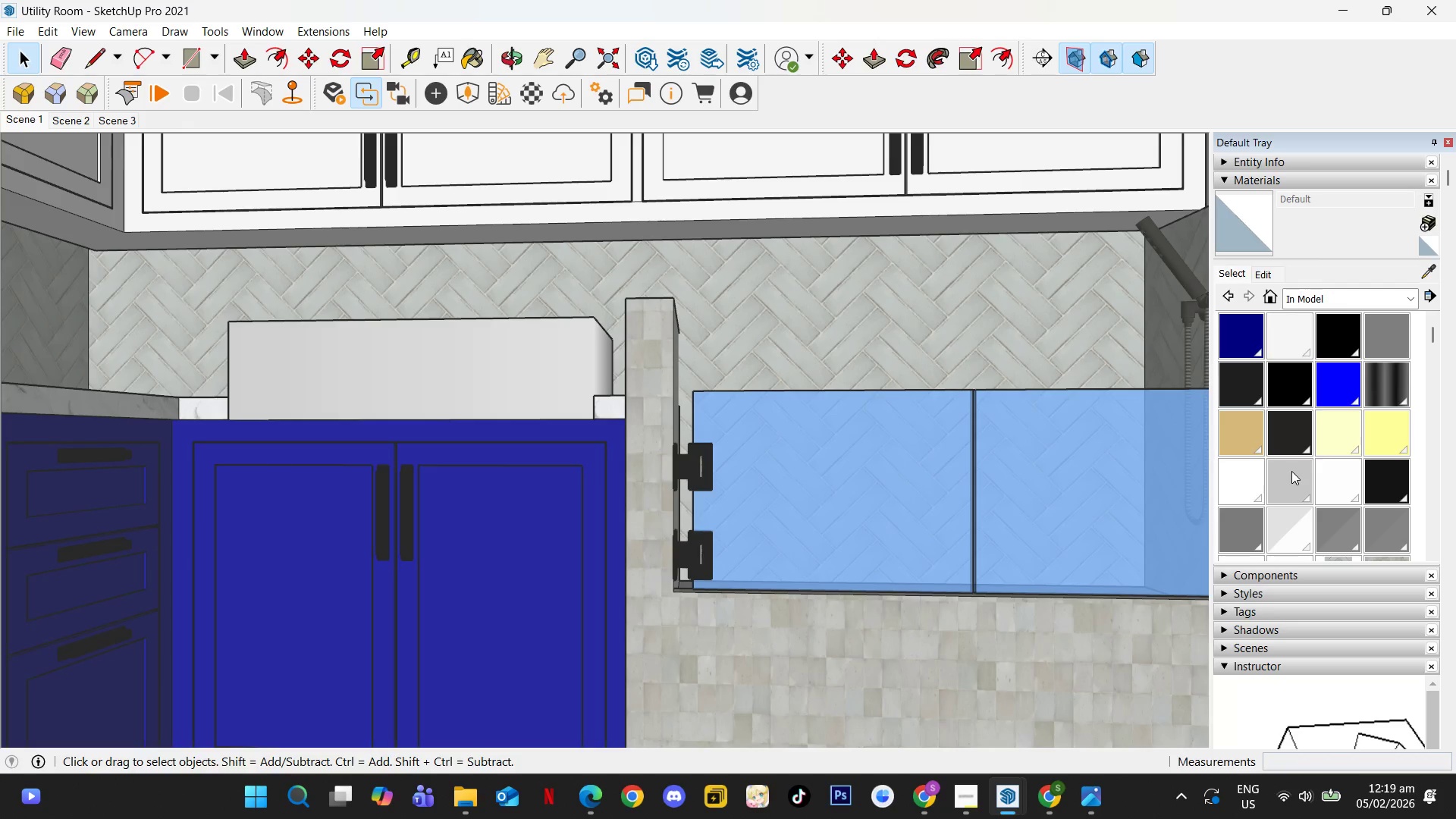 
scroll: coordinate [1291, 471], scroll_direction: none, amount: 0.0
 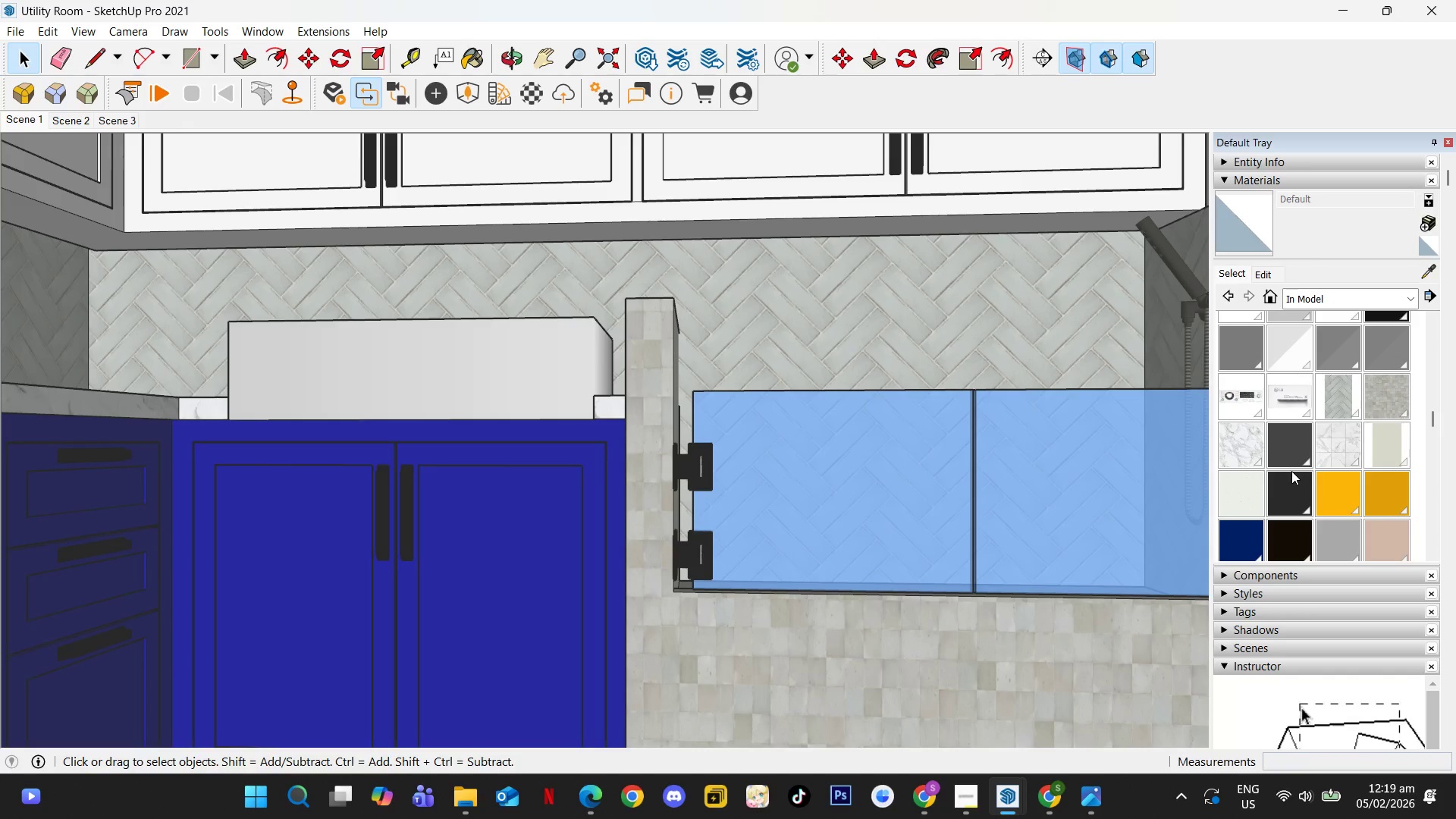 
scroll: coordinate [1291, 471], scroll_direction: down, amount: 2.0
 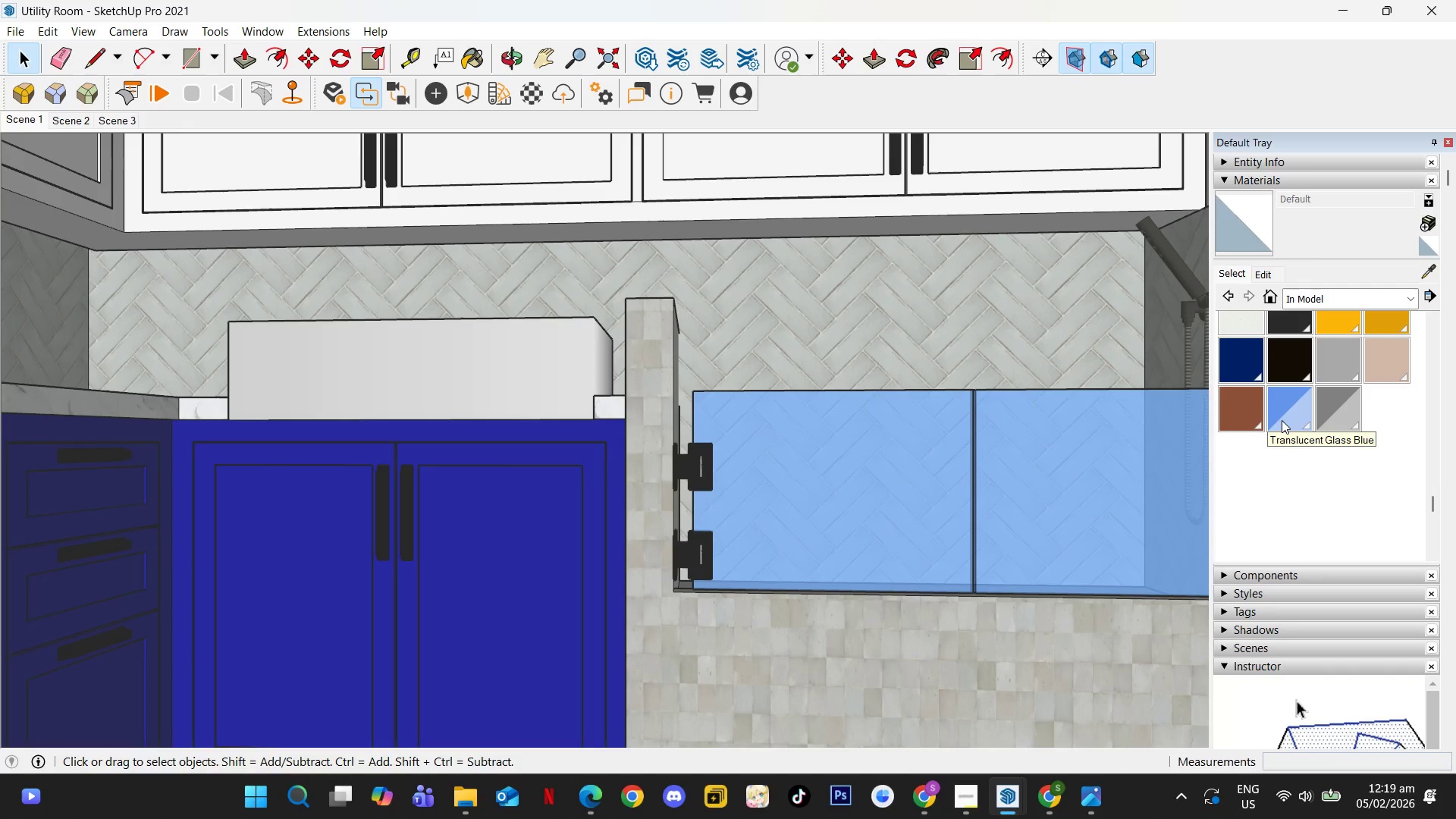 
left_click([1282, 420])
 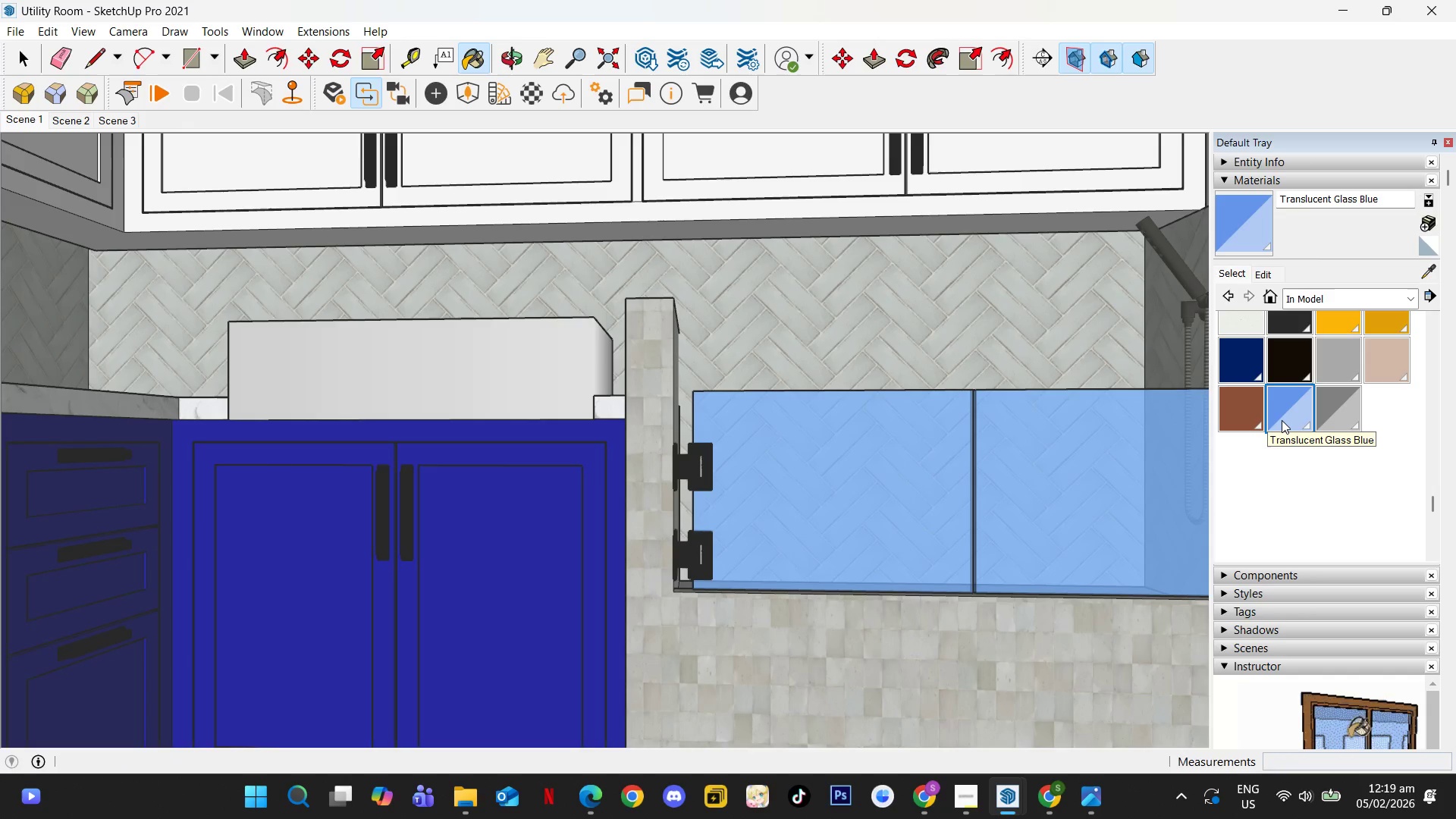 
right_click([1282, 420])
 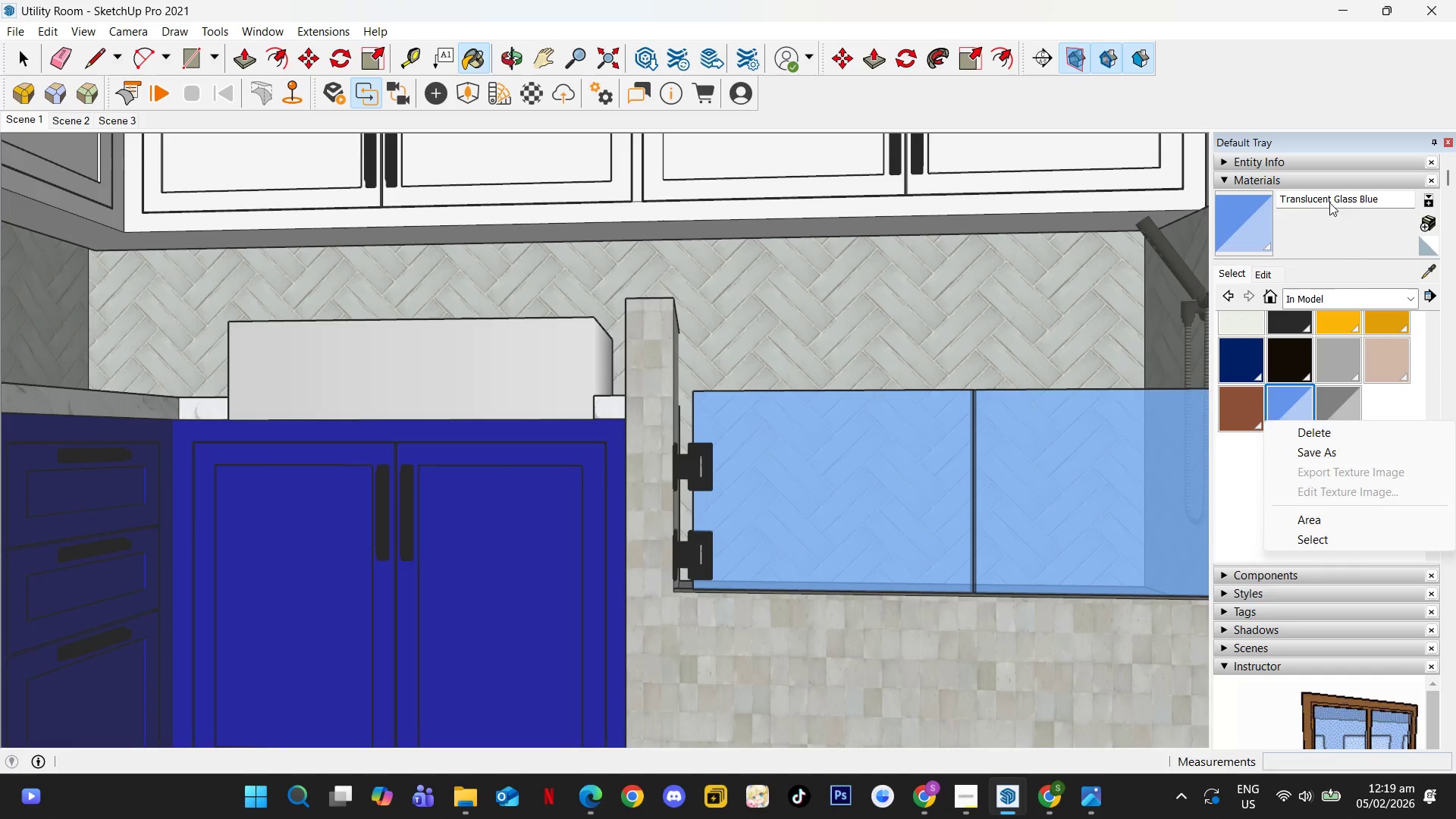 
double_click([1330, 202])
 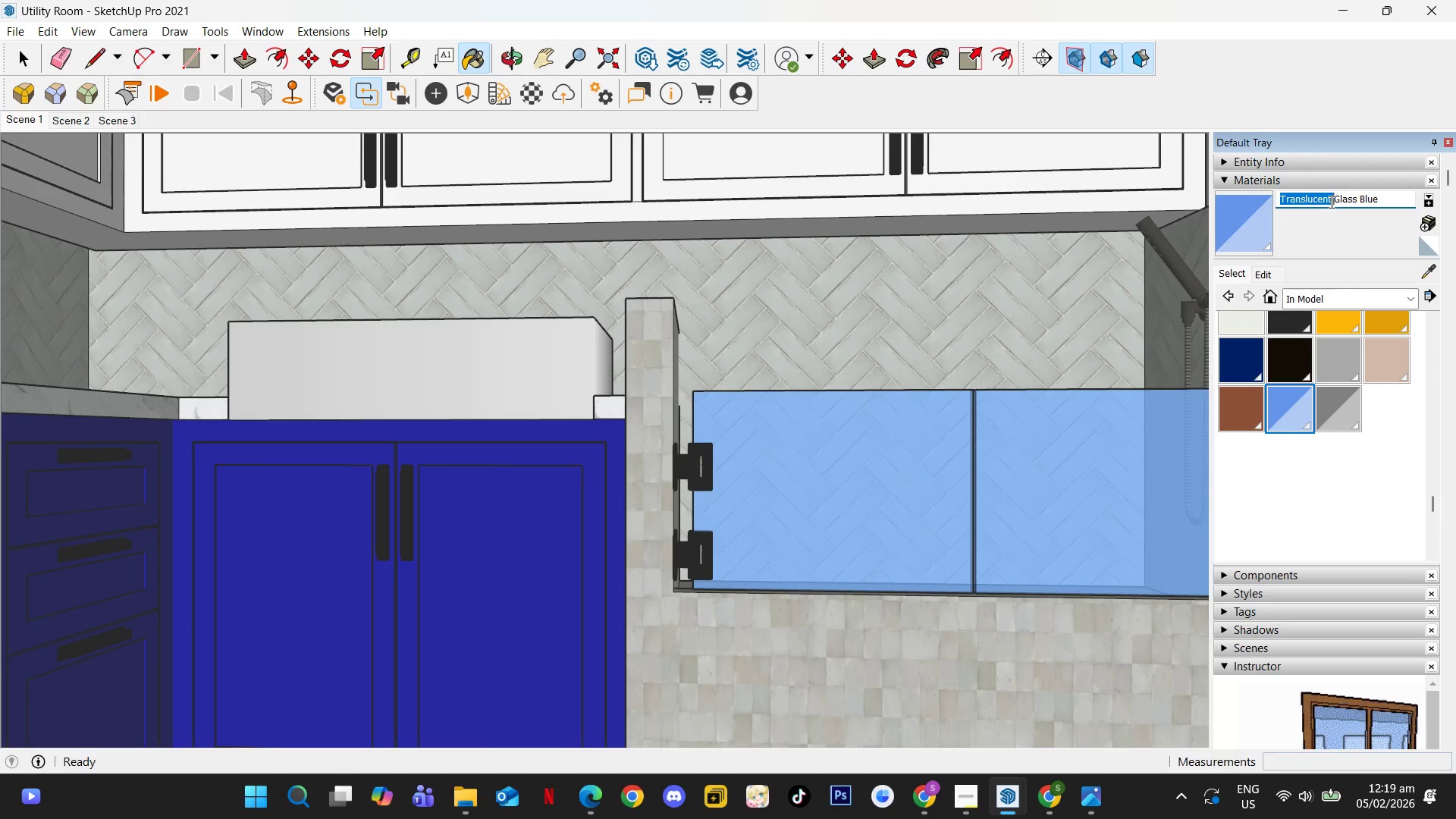 
triple_click([1330, 202])
 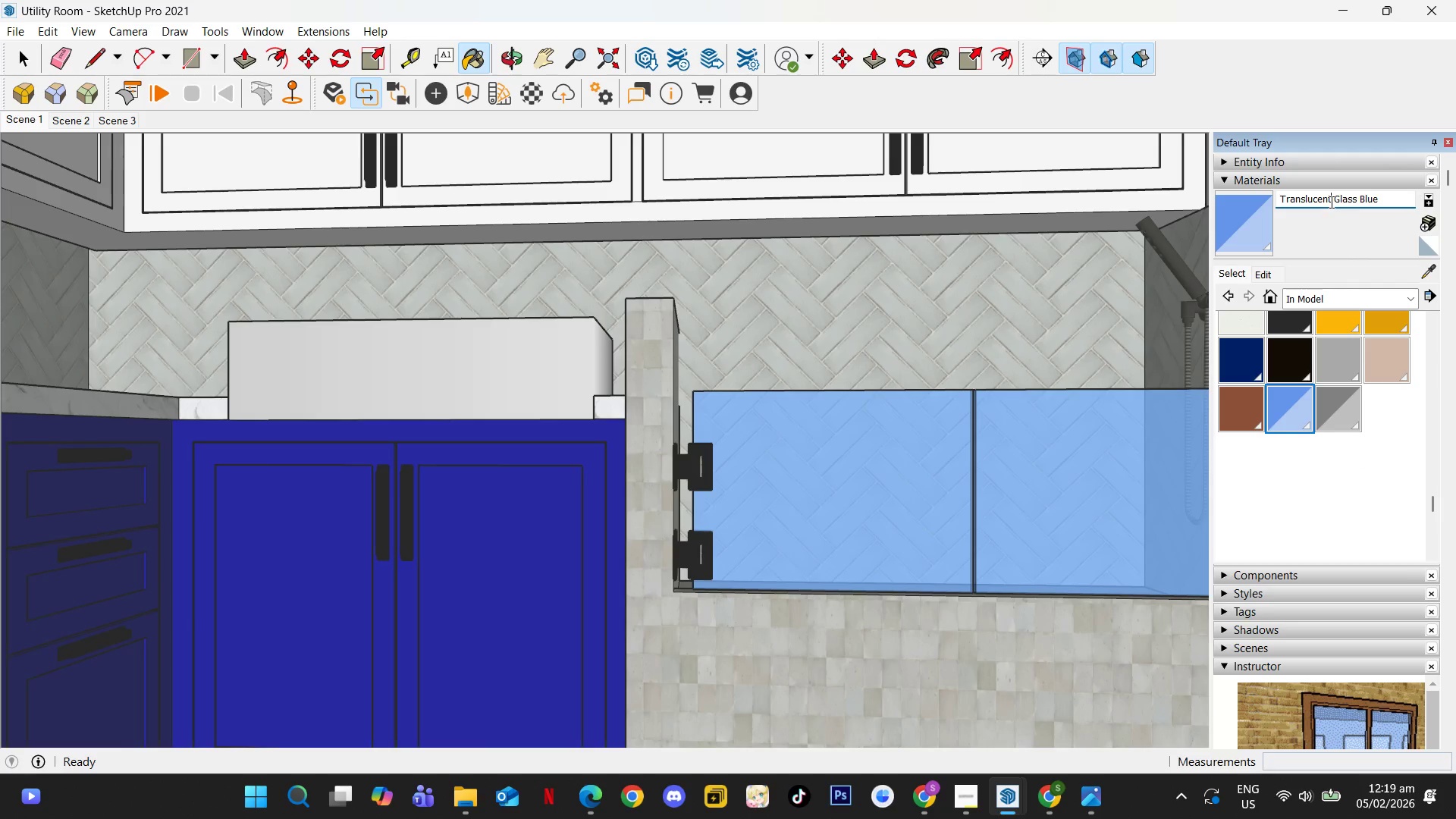 
triple_click([1330, 202])
 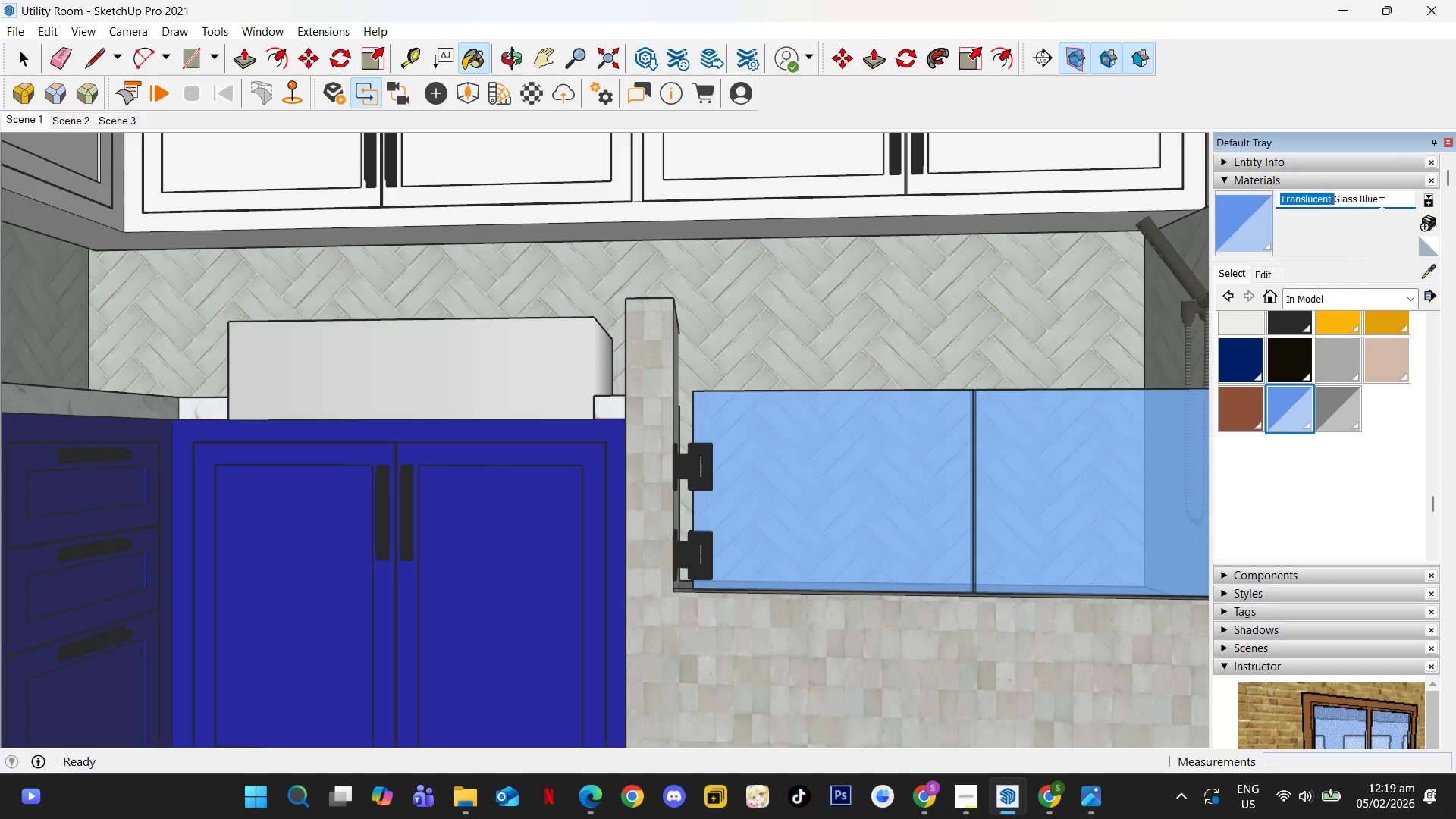 
triple_click([1381, 202])
 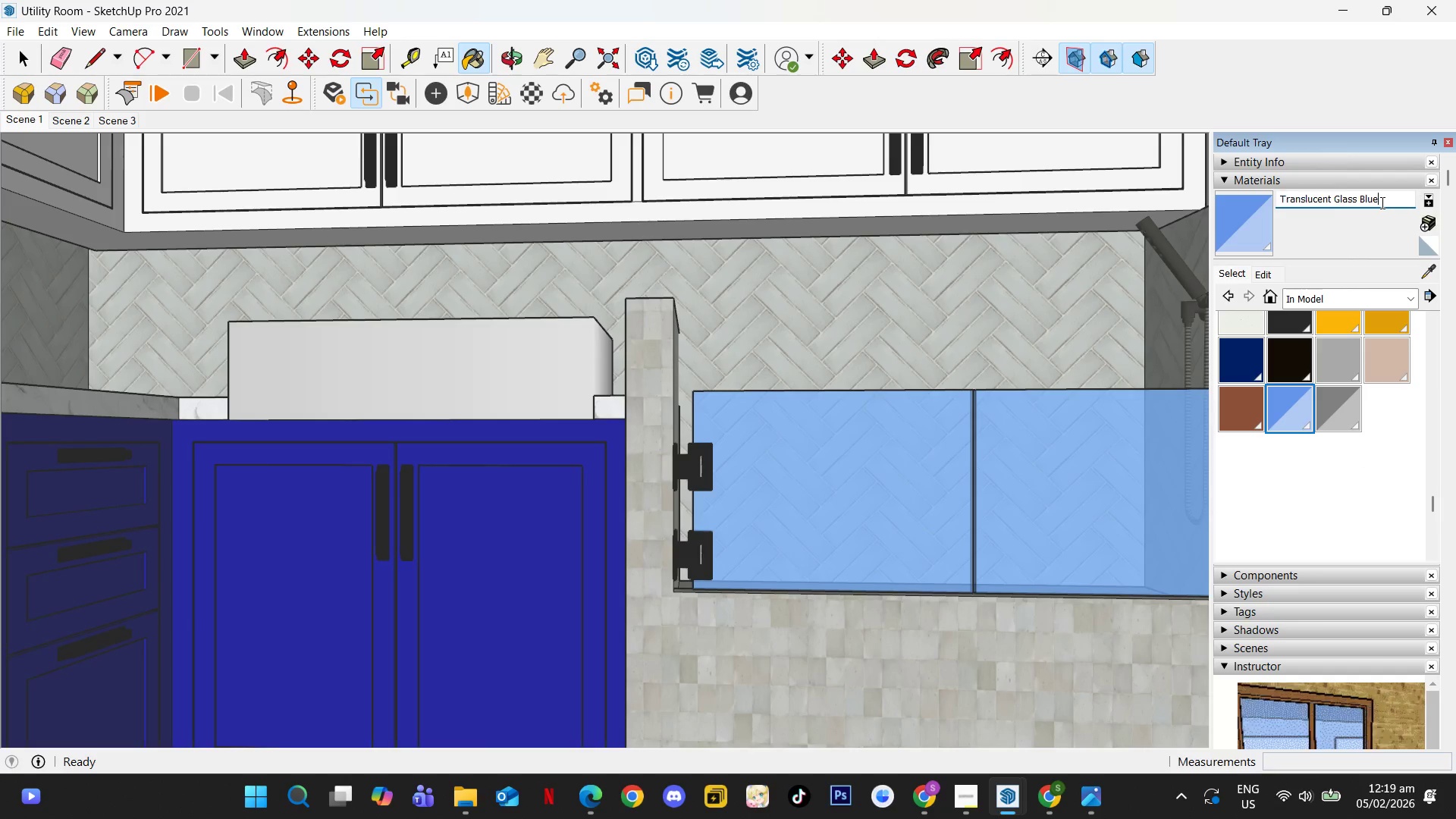 
triple_click([1381, 202])
 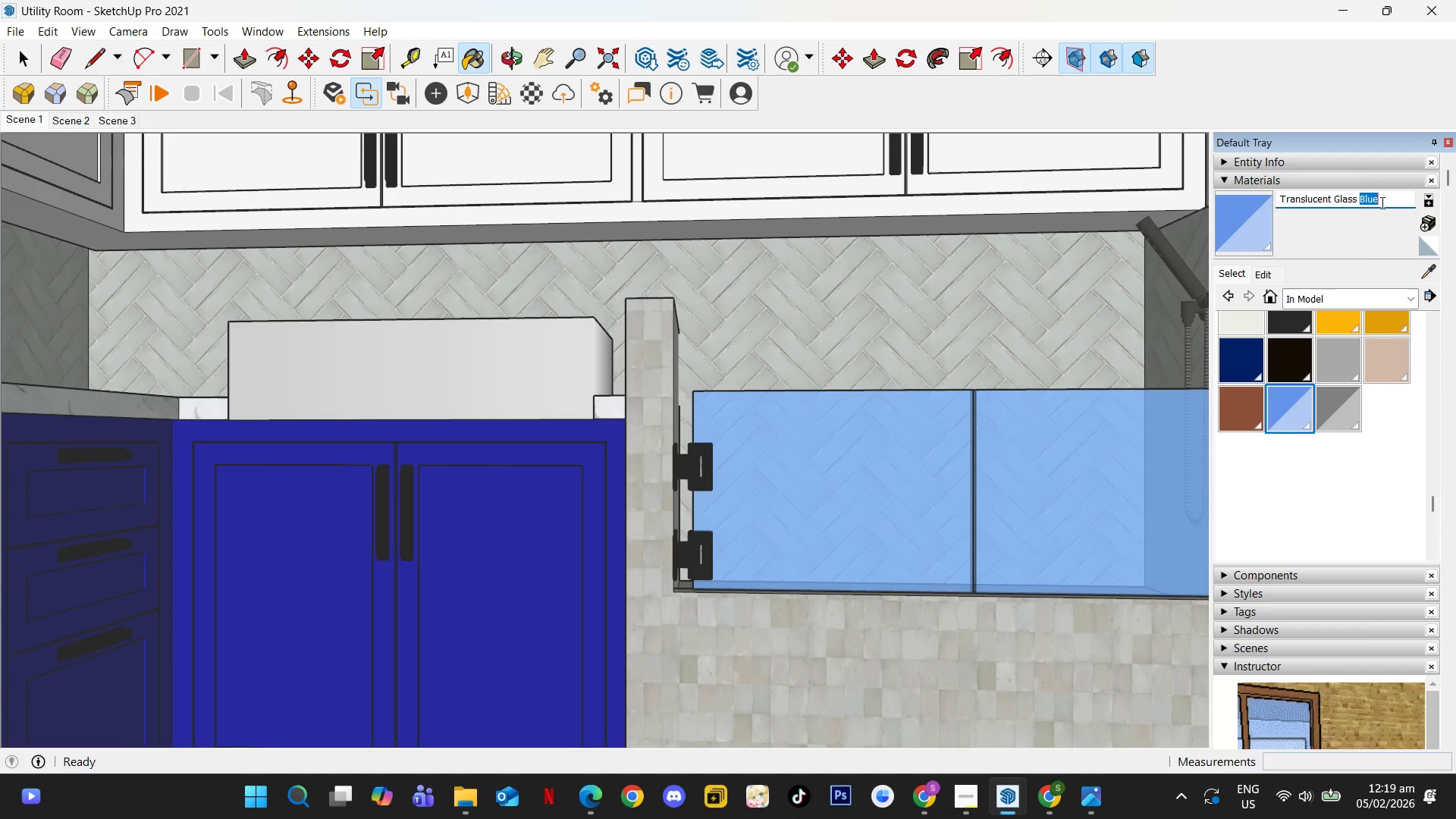 
triple_click([1381, 202])
 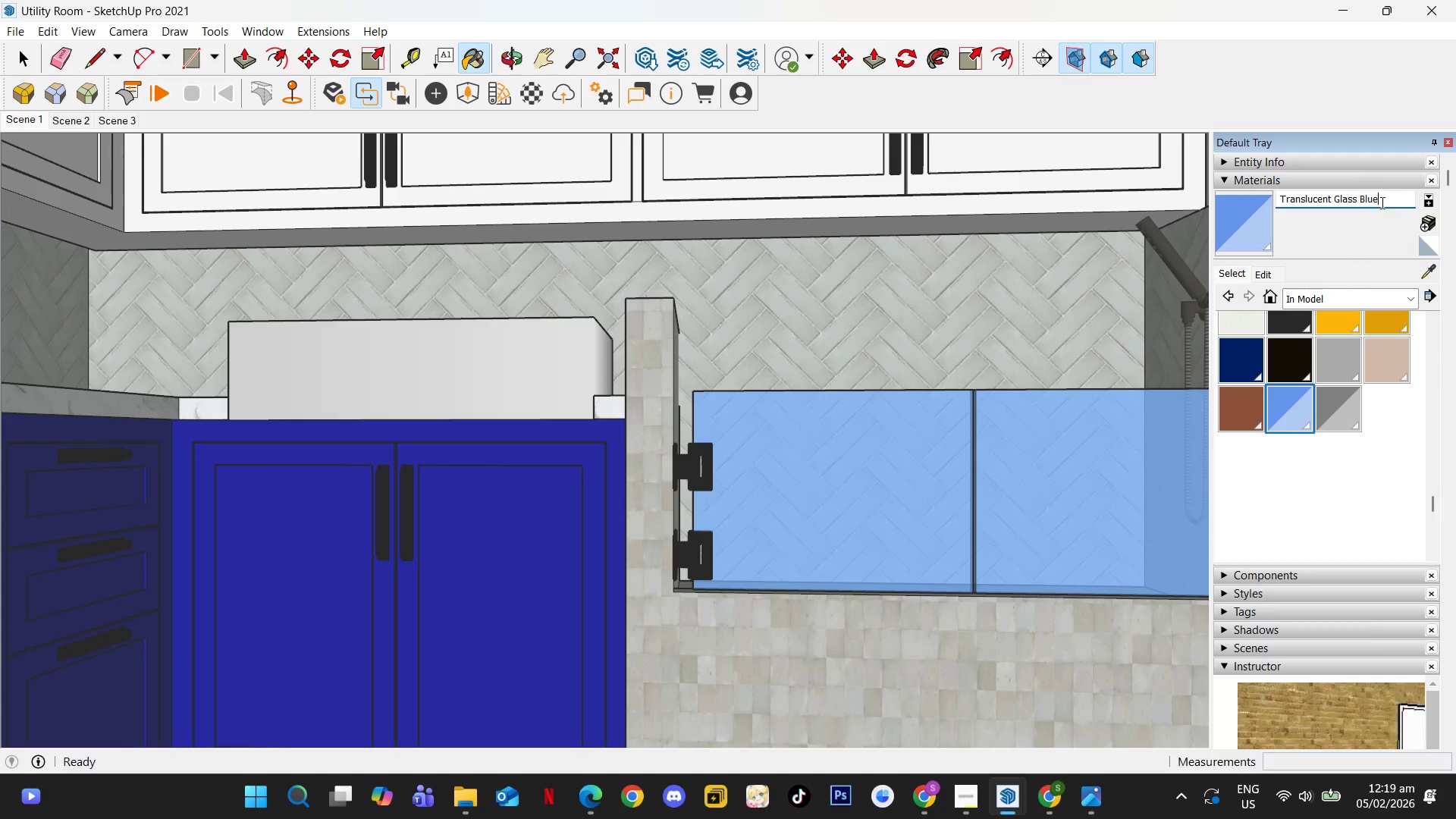 
triple_click([1381, 202])
 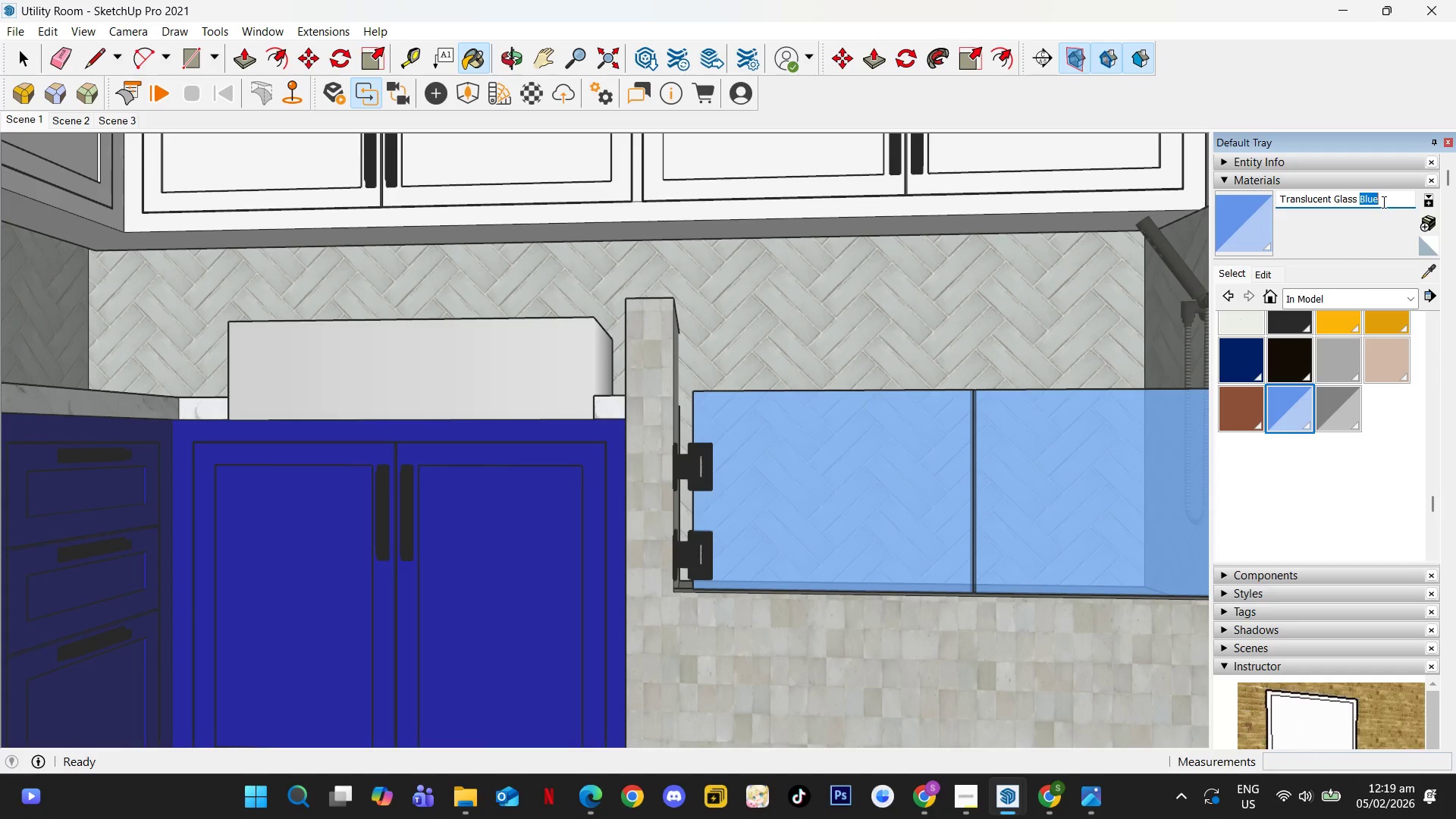 
triple_click([1382, 202])
 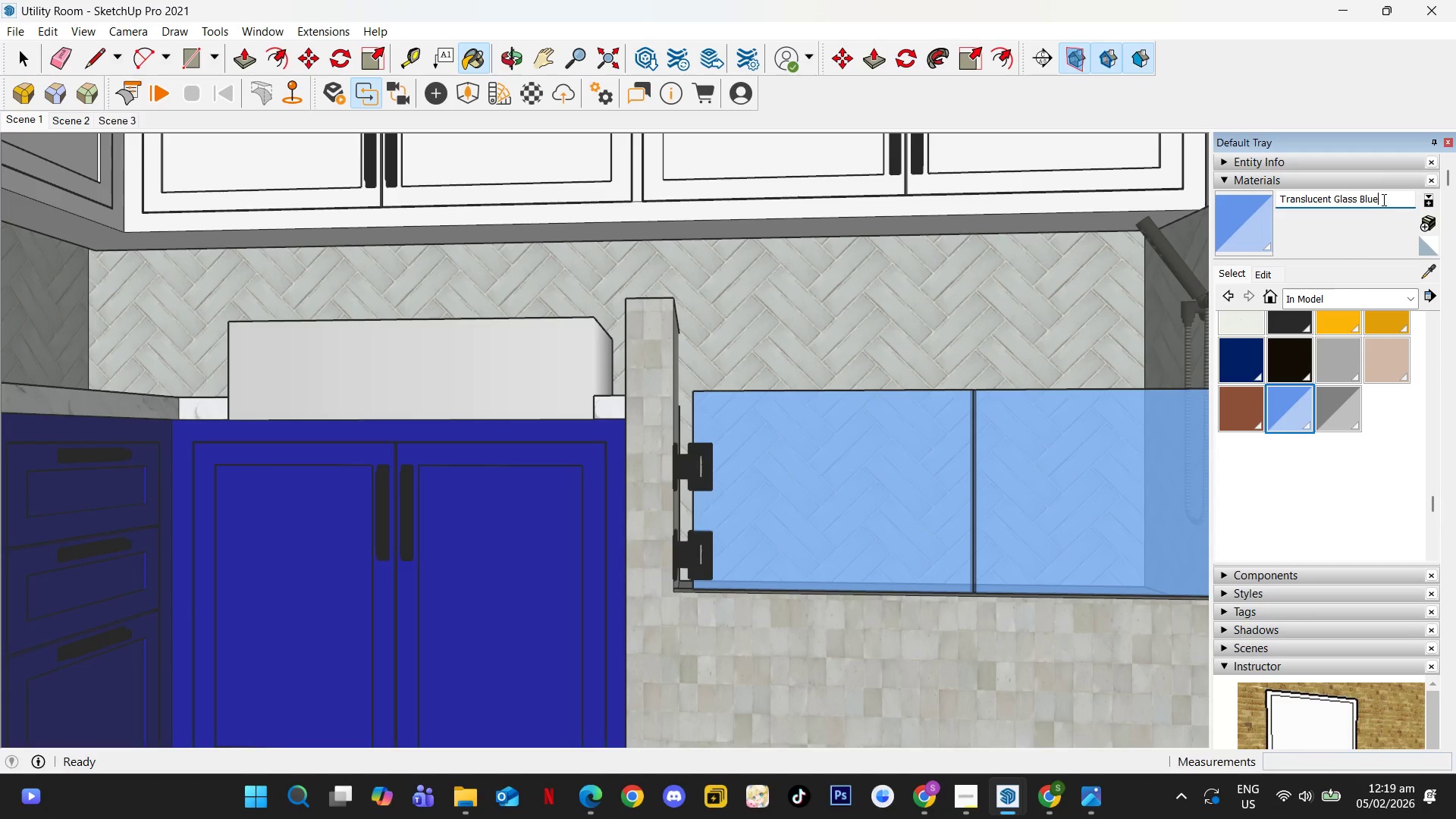 
left_click_drag(start_coordinate=[1383, 198], to_coordinate=[1244, 204])
 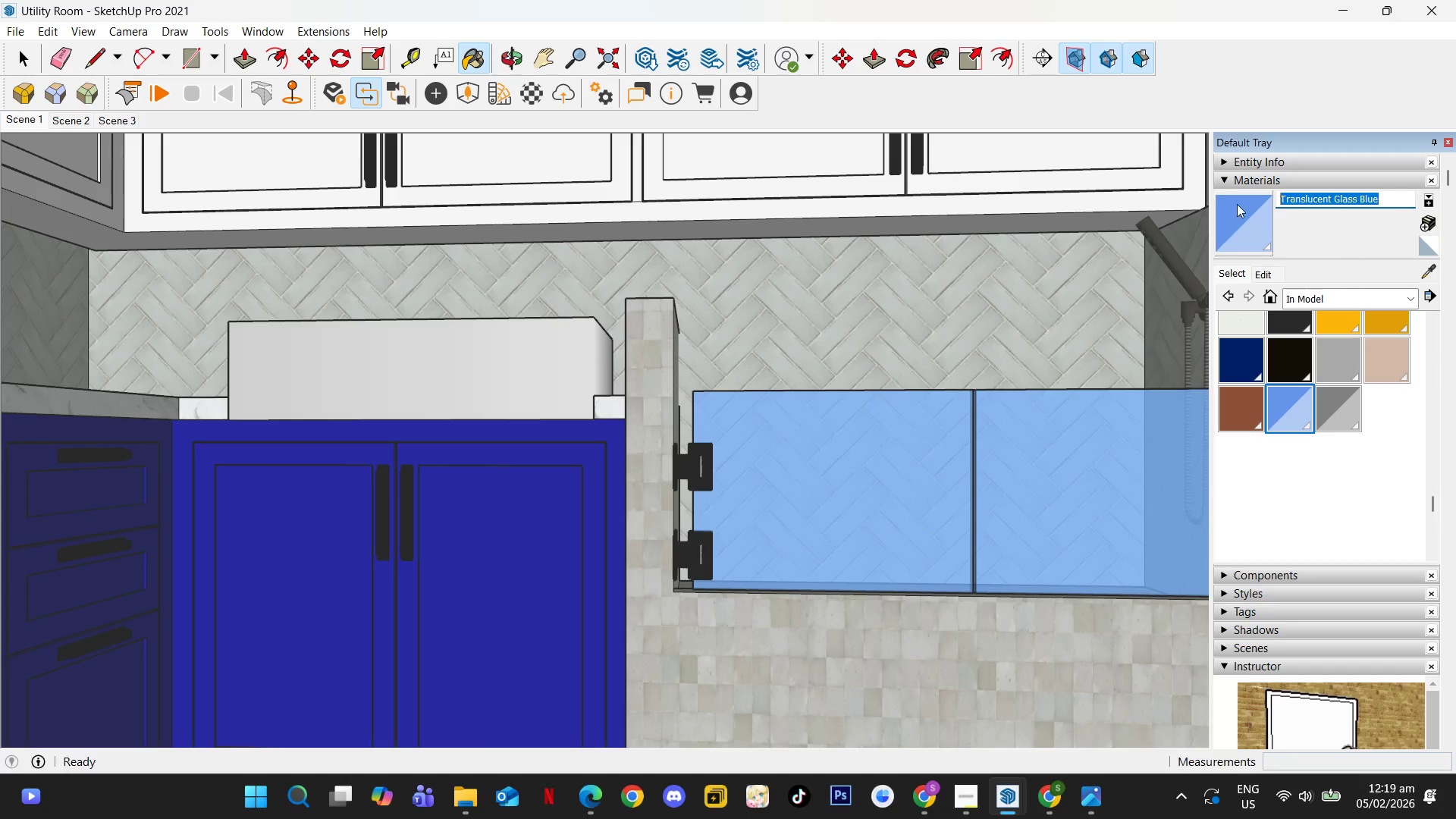 
type(Glass door Pet wash)
 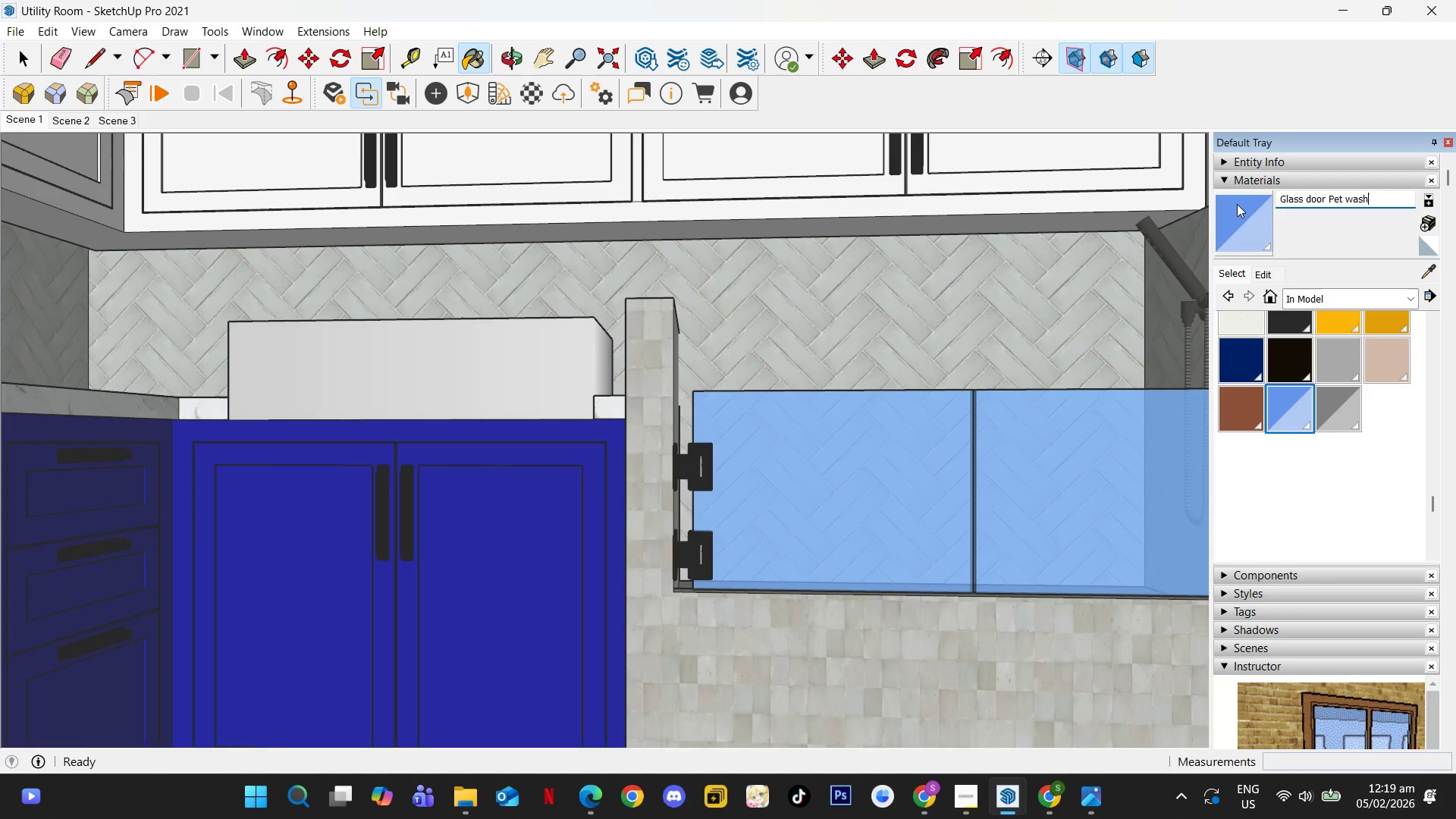 
key(Space)
 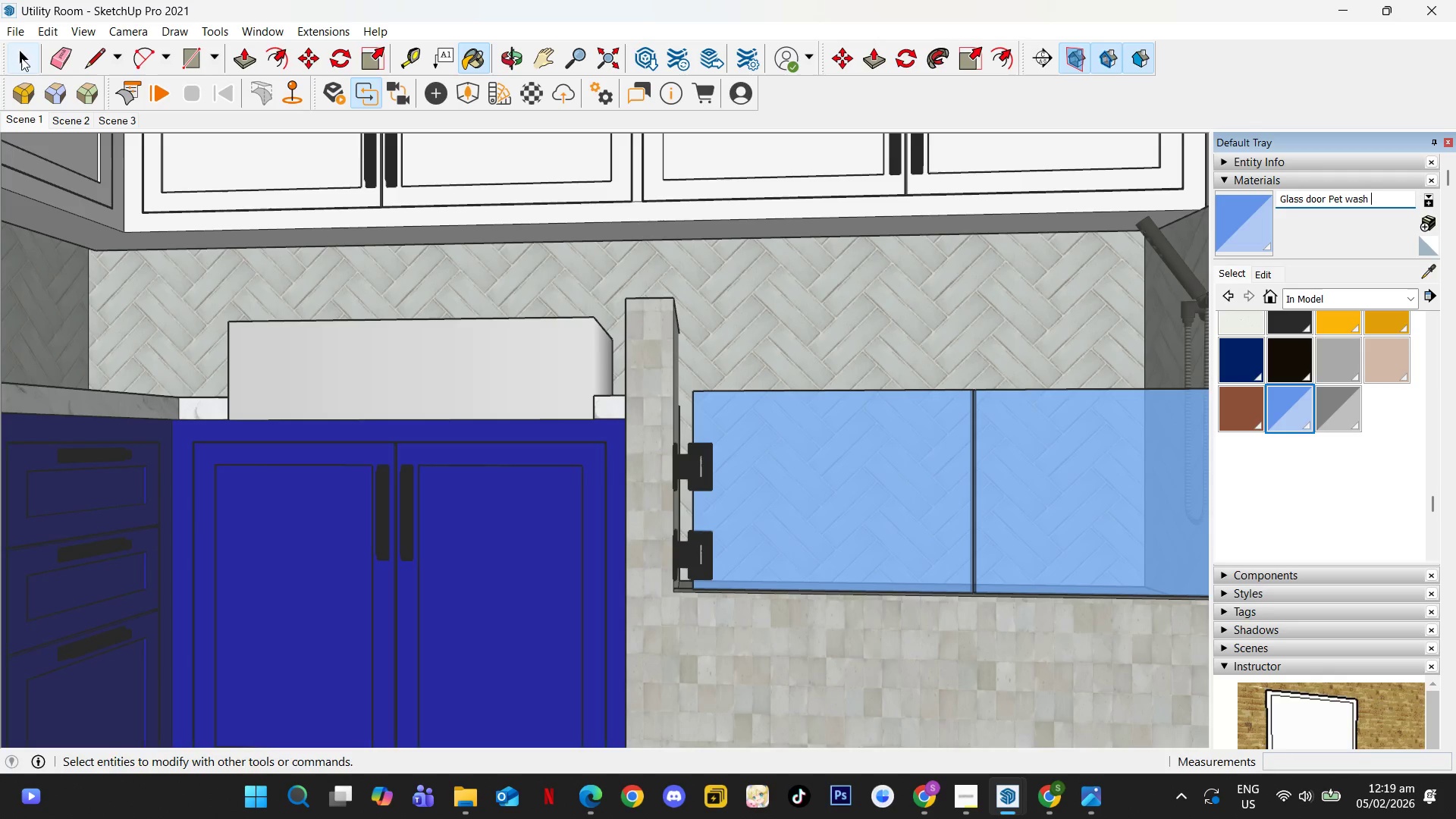 
double_click([573, 364])
 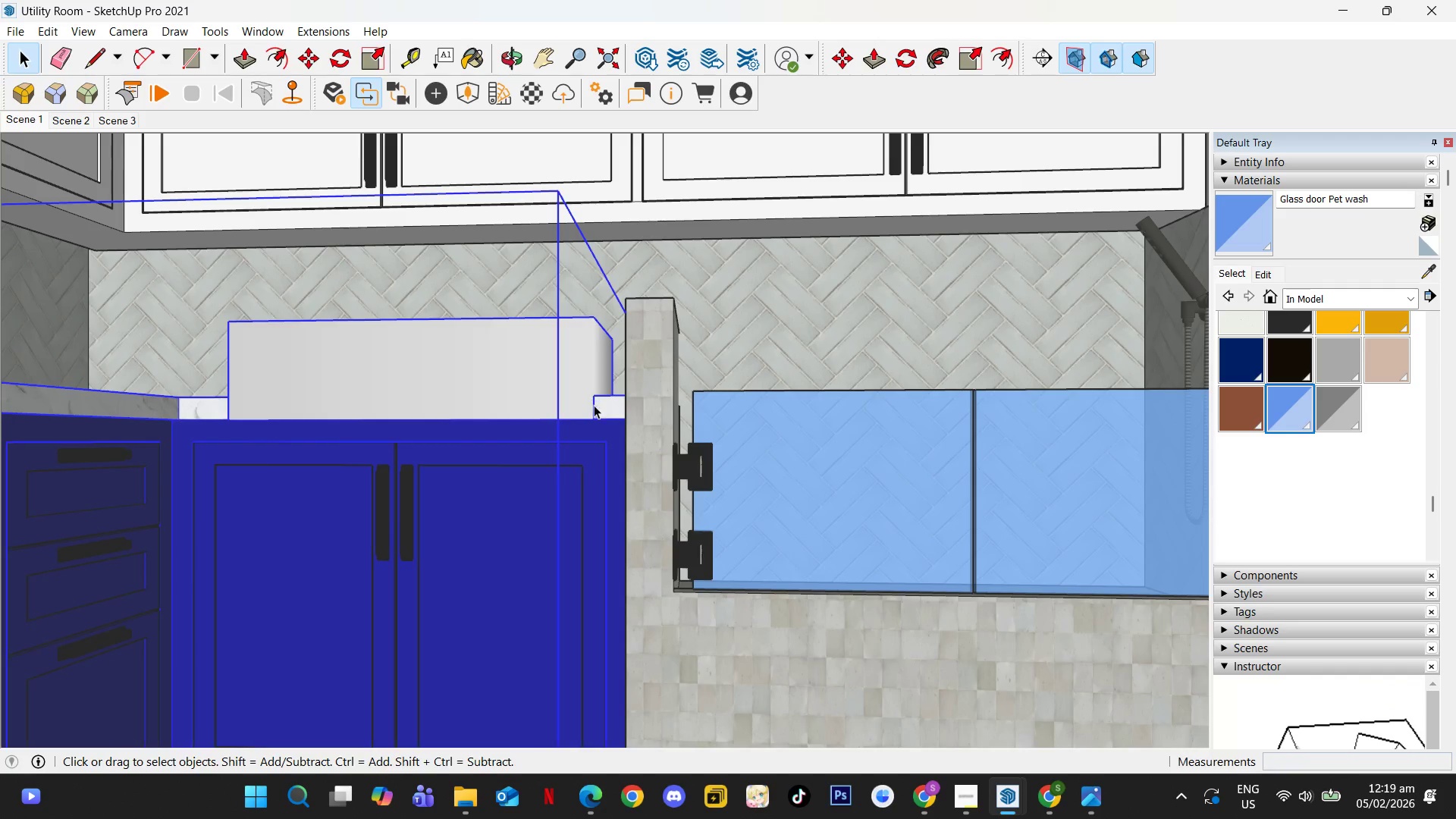 
key(Escape)
 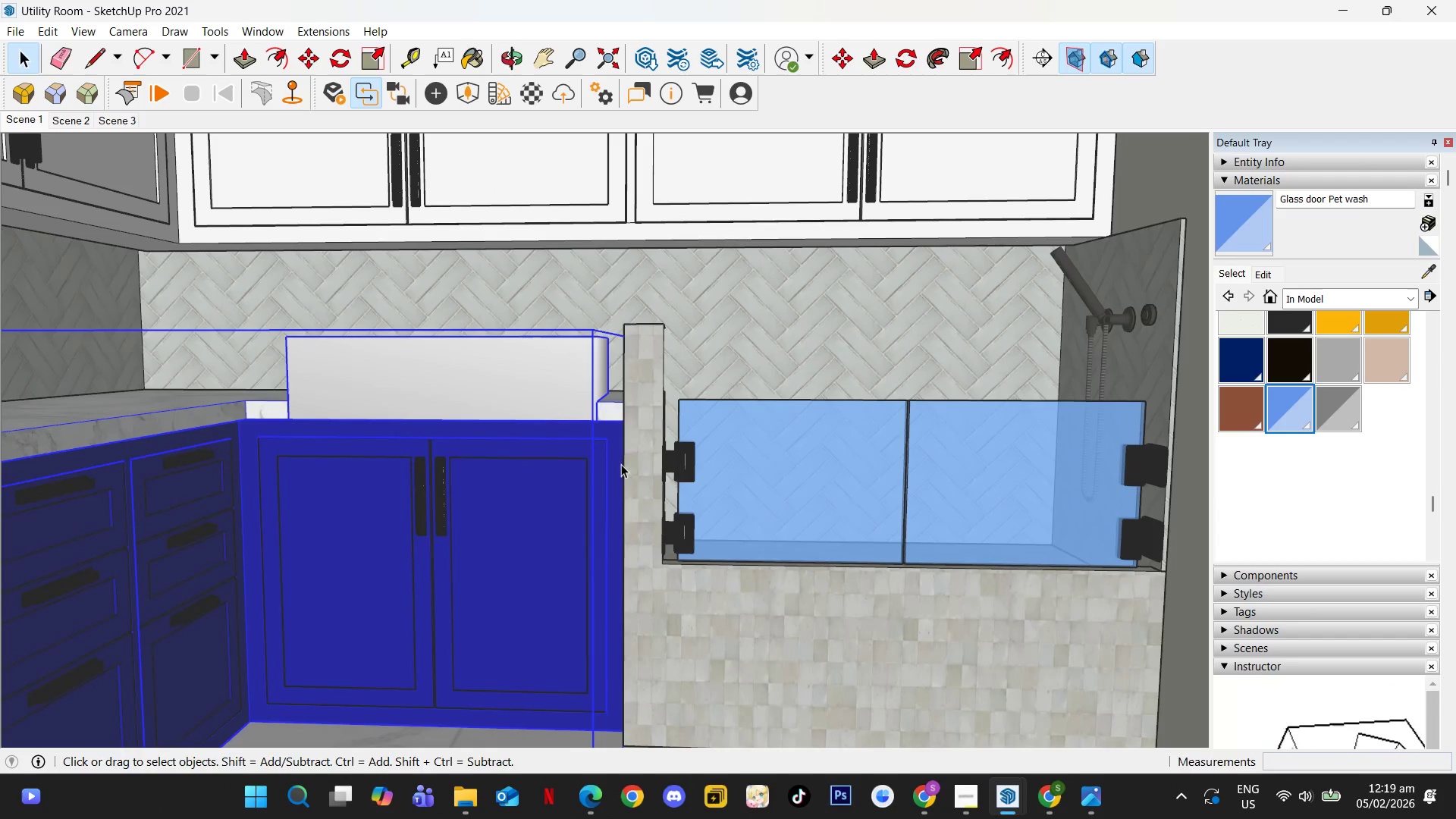 
scroll: coordinate [606, 413], scroll_direction: down, amount: 2.0
 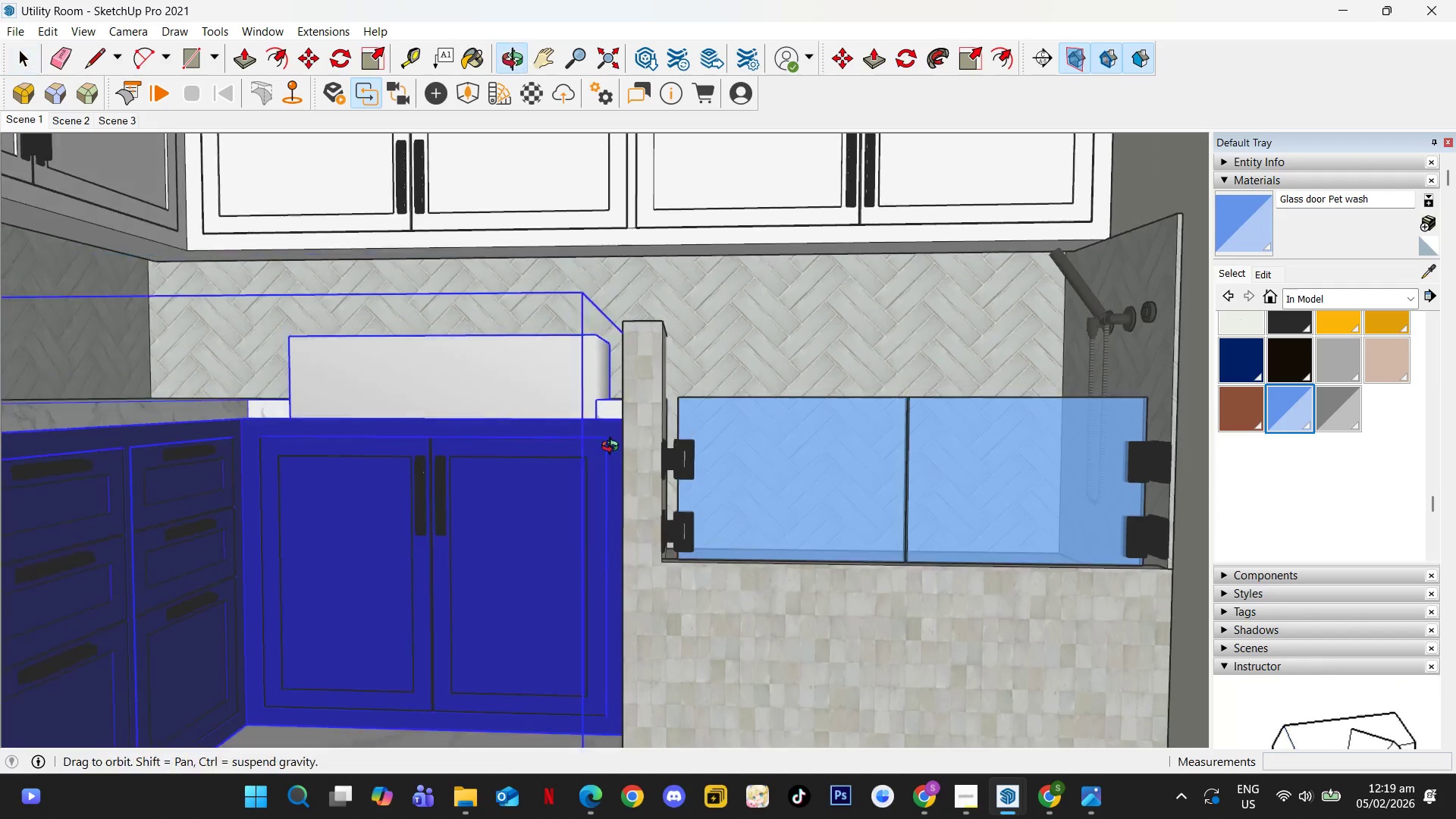 
key(Escape)
 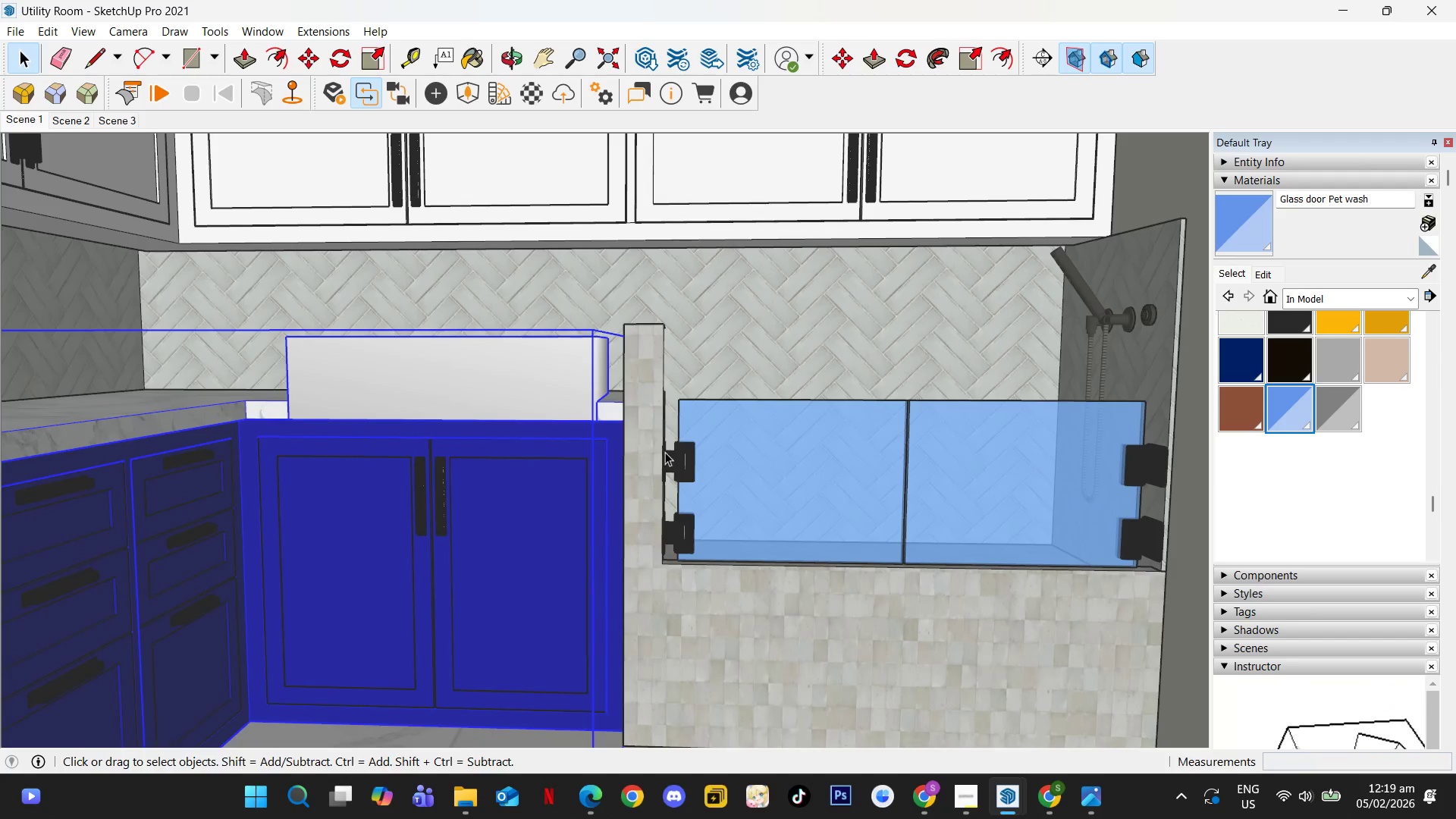 
key(Alt+Tab)
 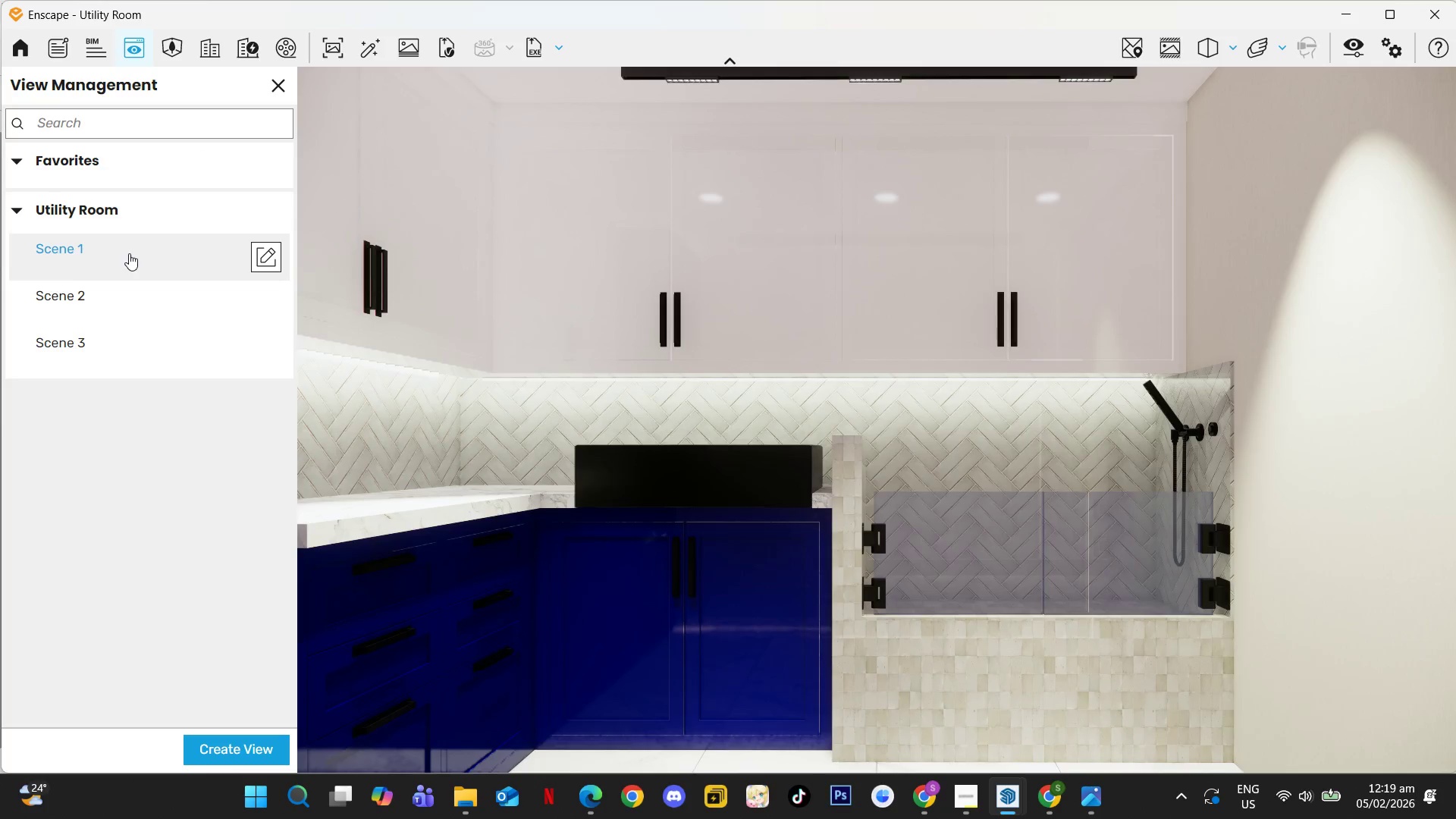 
wait(5.2)
 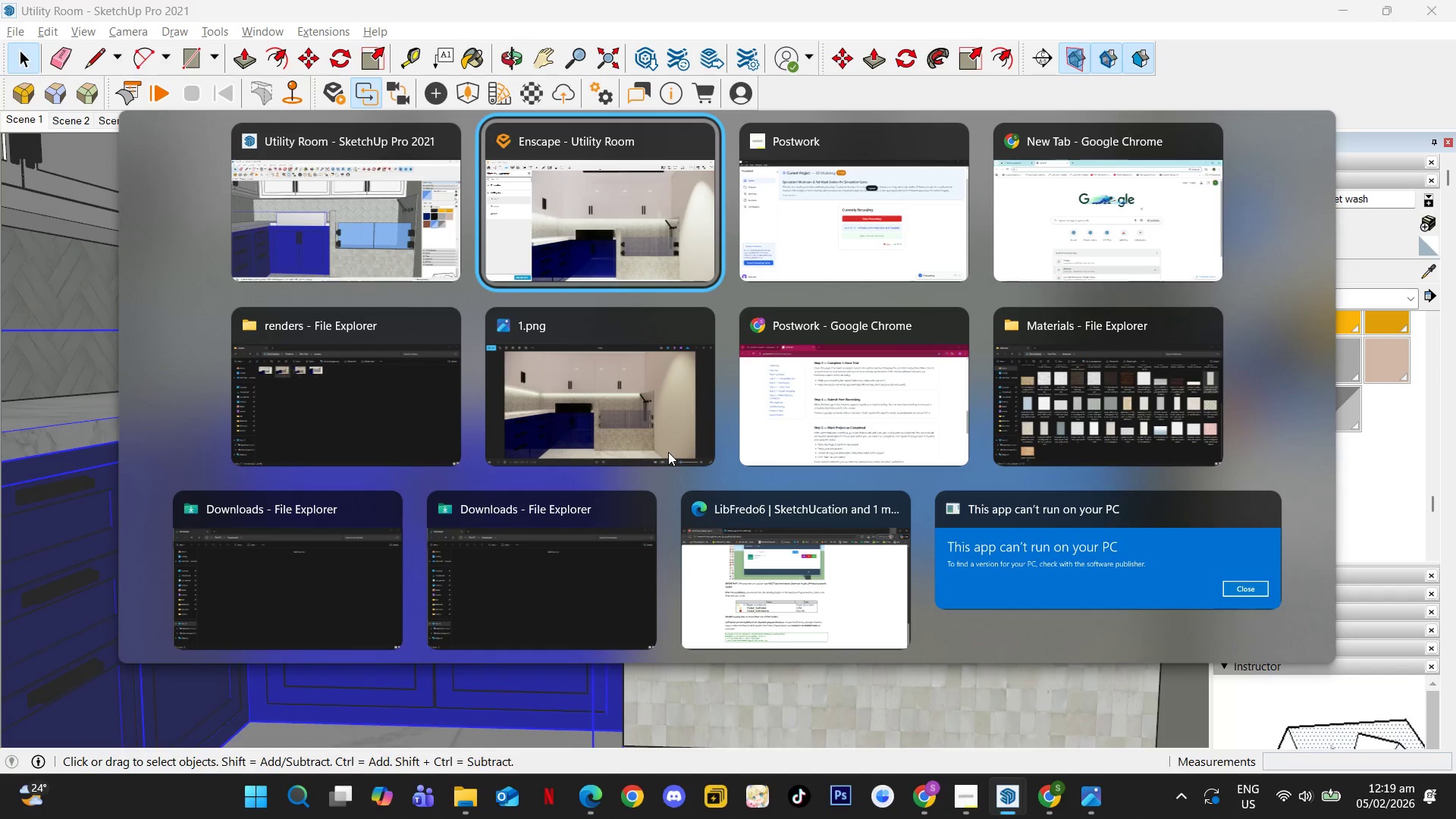 
left_click_drag(start_coordinate=[602, 332], to_coordinate=[626, 333])
 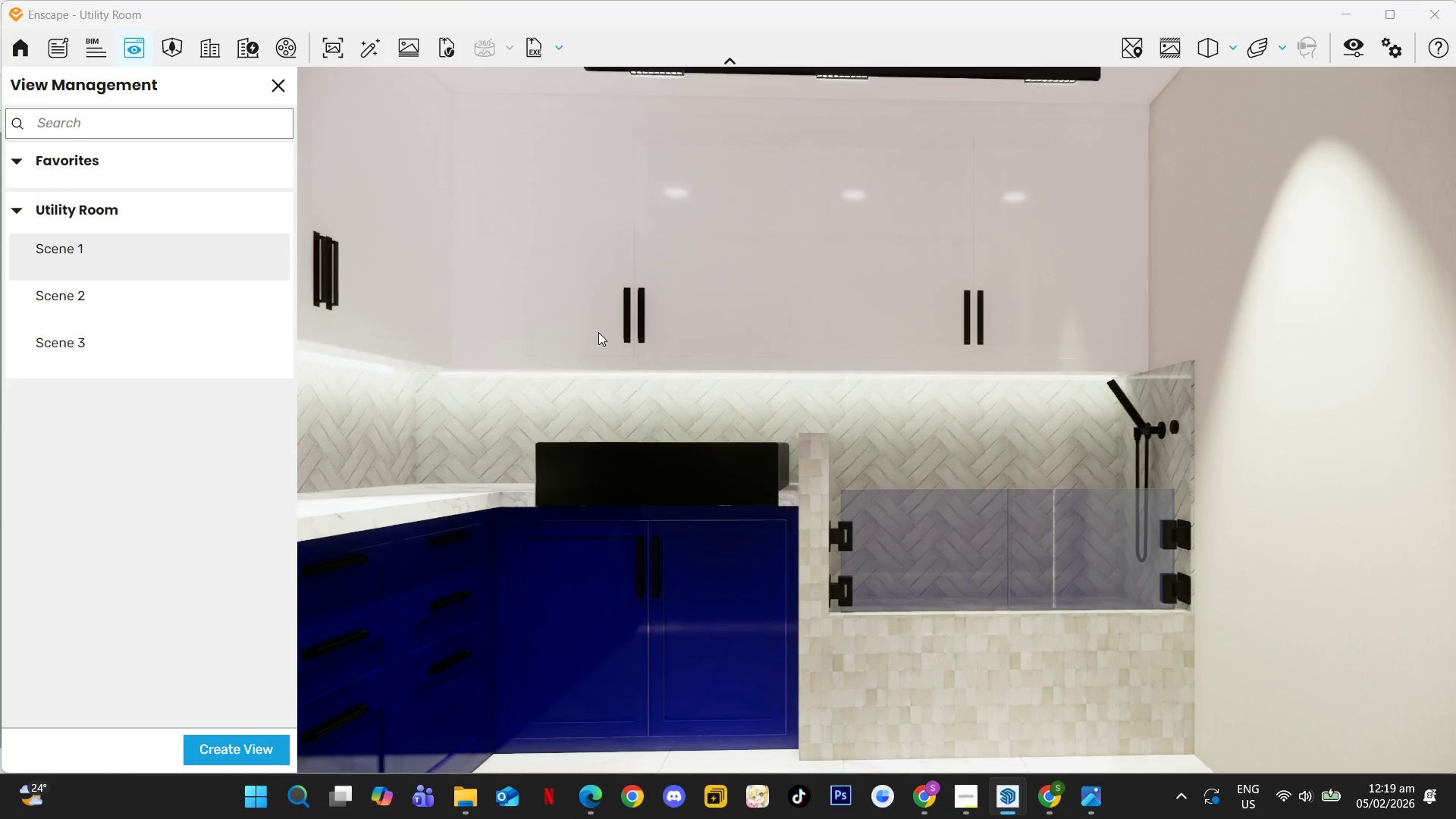 
left_click_drag(start_coordinate=[595, 333], to_coordinate=[870, 419])
 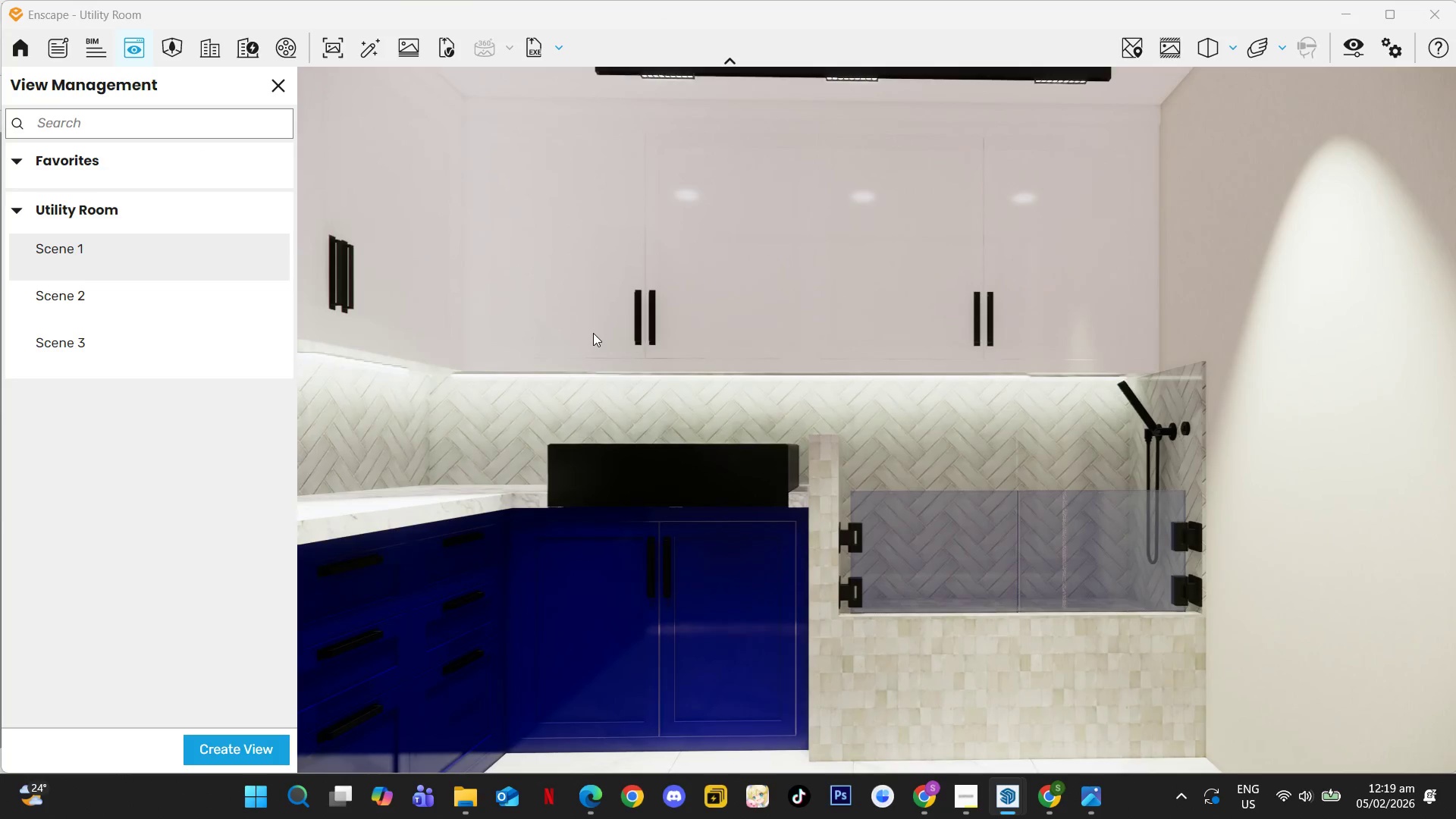 
key(S)
 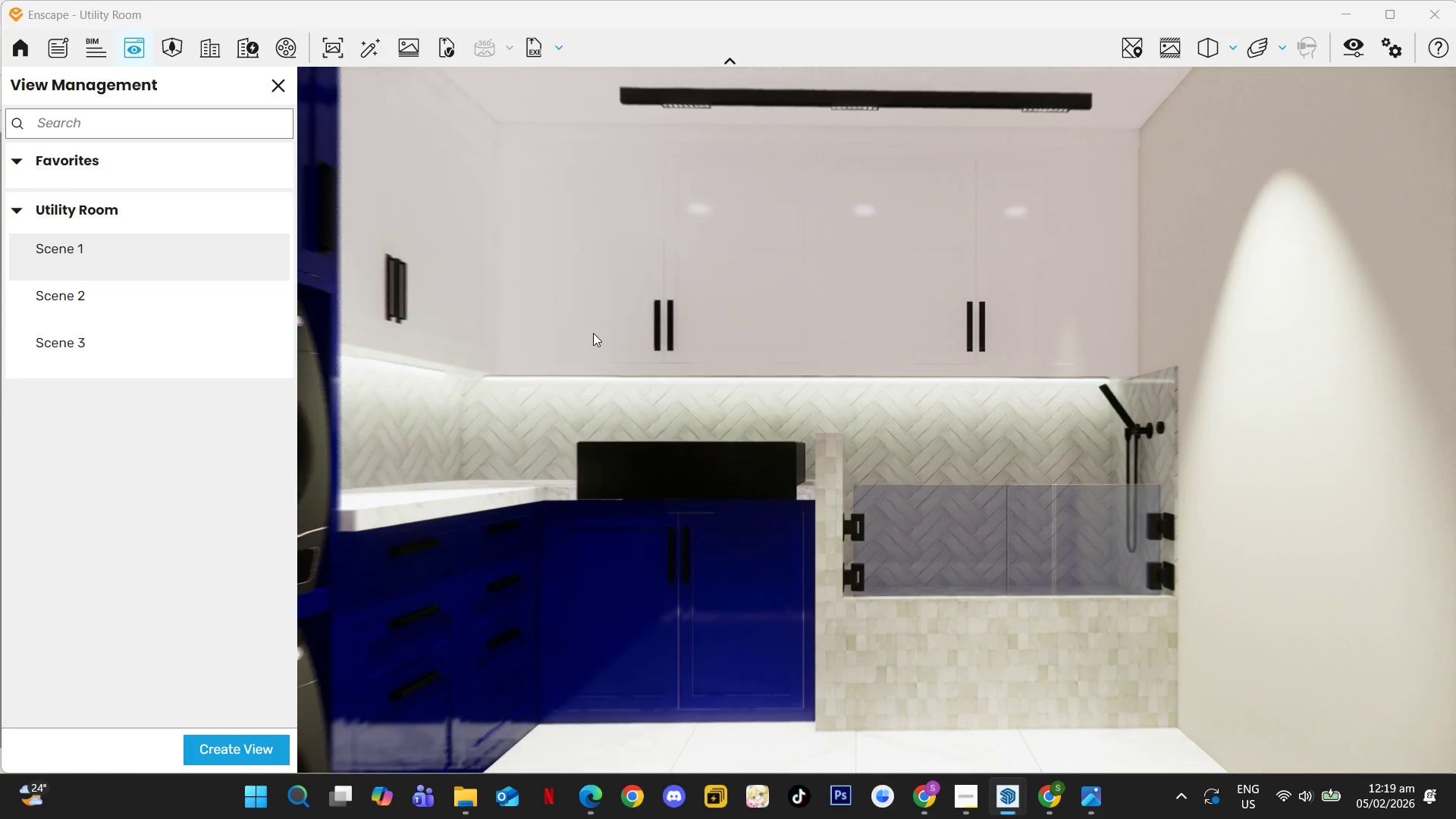 
key(W)
 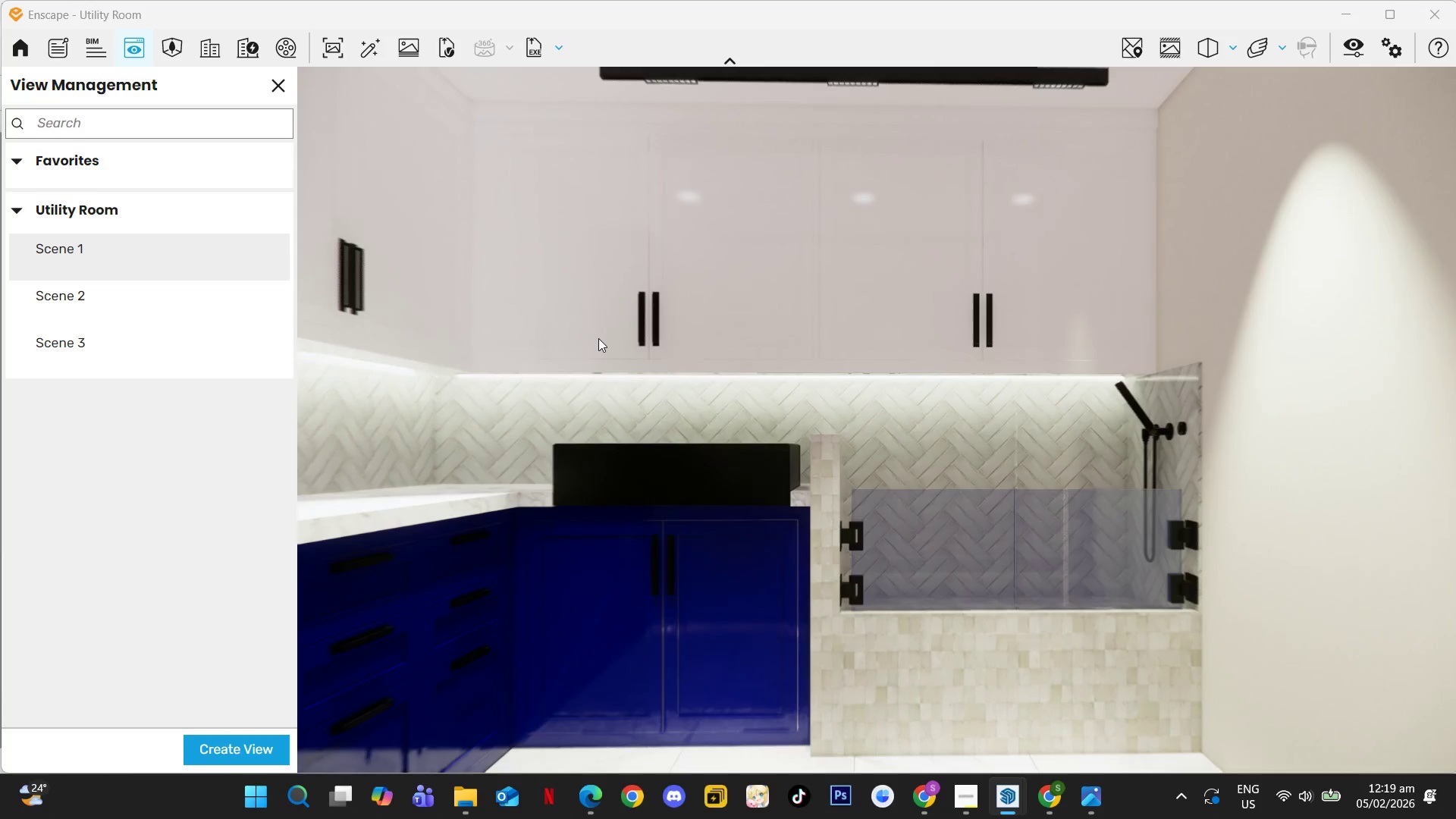 
left_click_drag(start_coordinate=[598, 342], to_coordinate=[873, 420])
 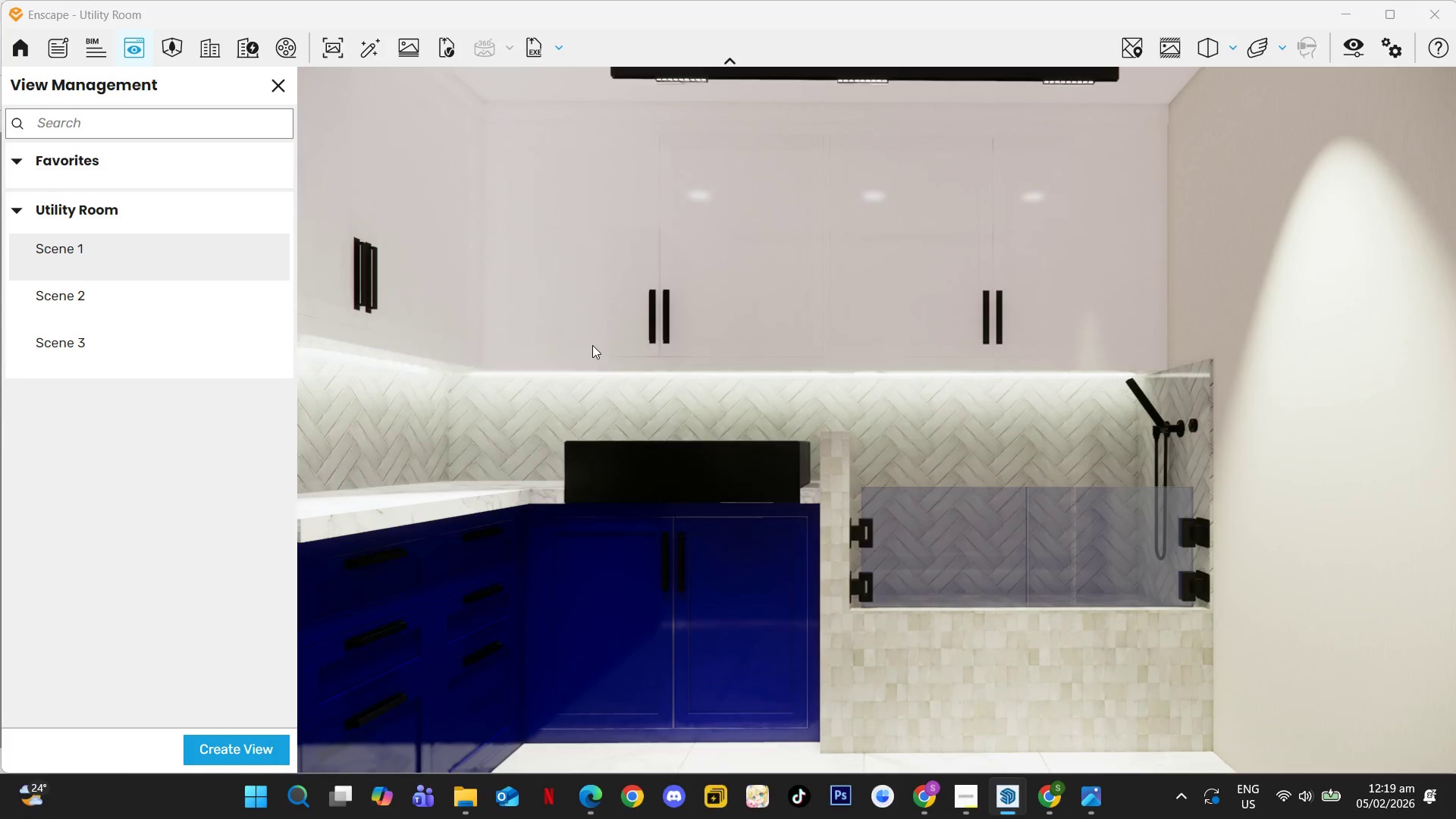 
key(Alt+Tab)
 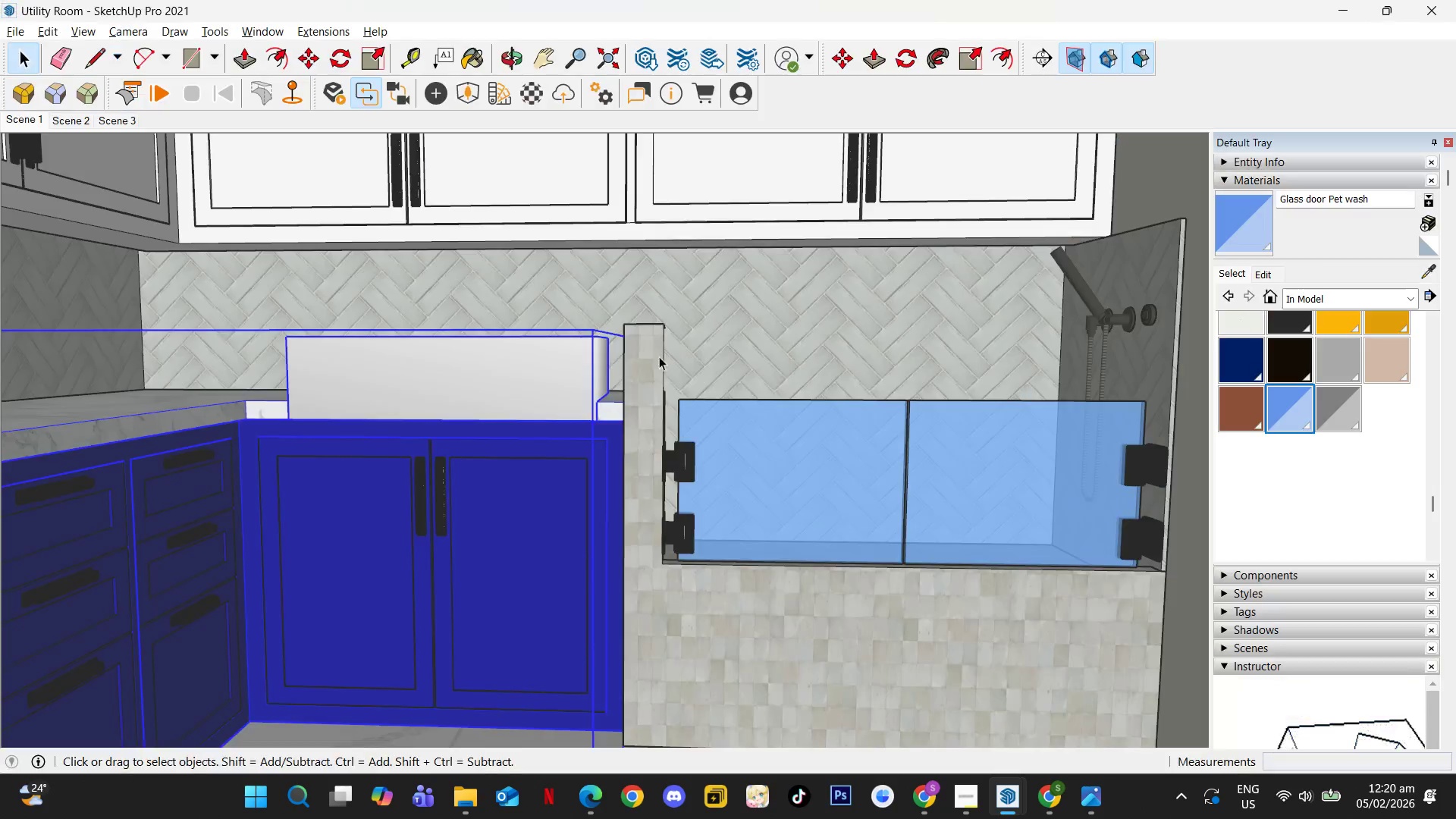 
scroll: coordinate [592, 479], scroll_direction: up, amount: 12.0
 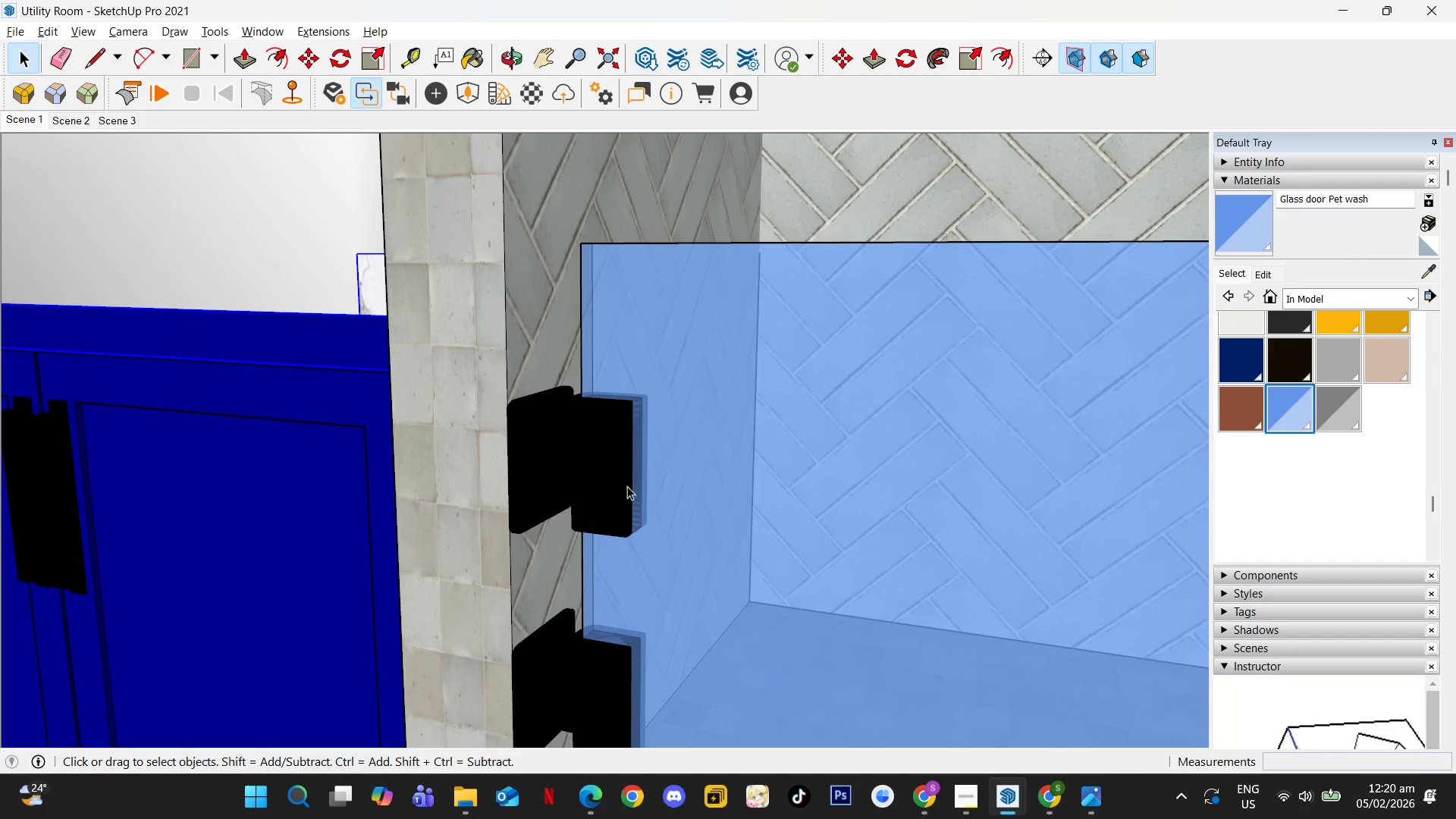 
key(Alt+Tab)
 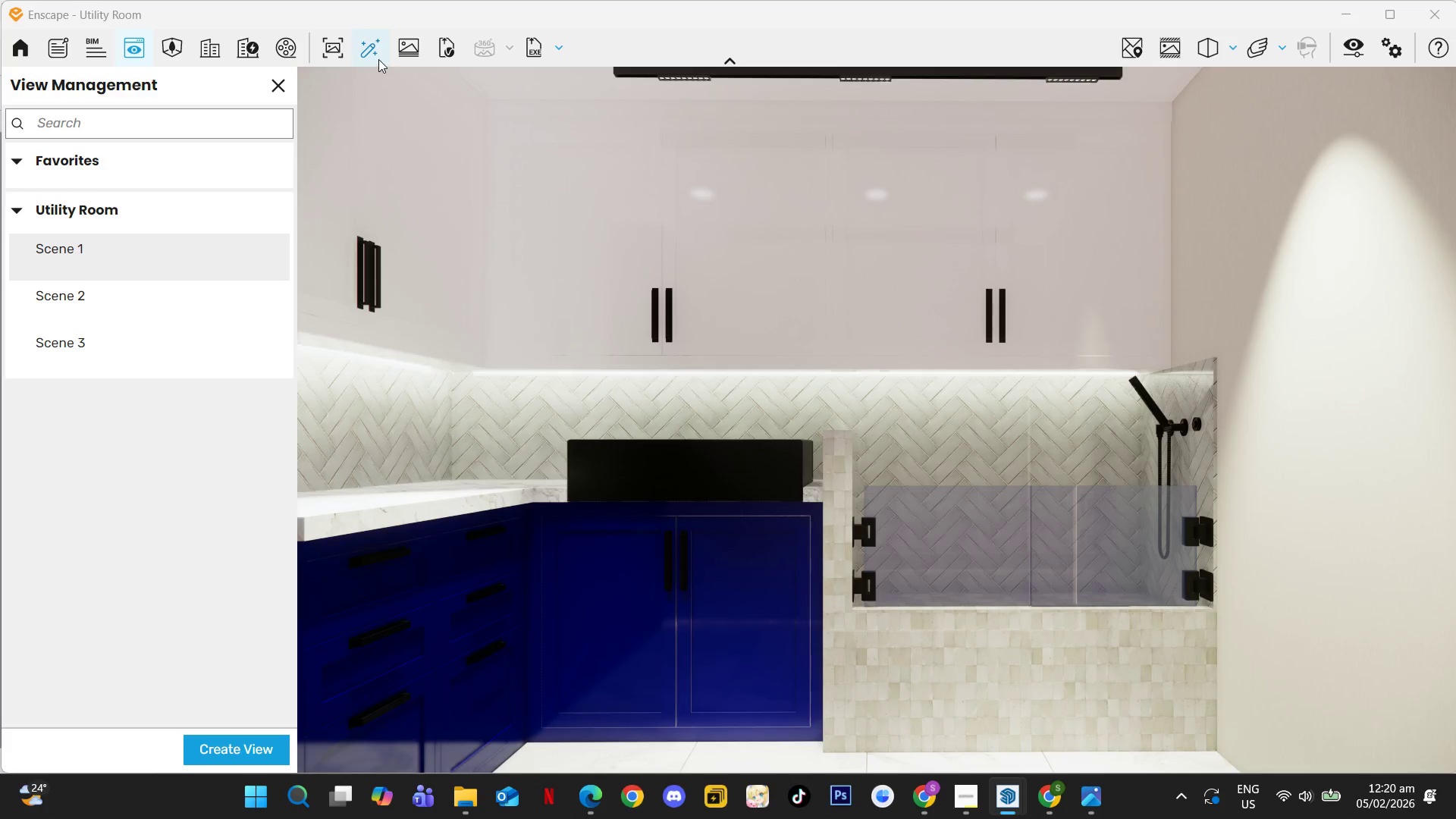 
left_click([325, 56])
 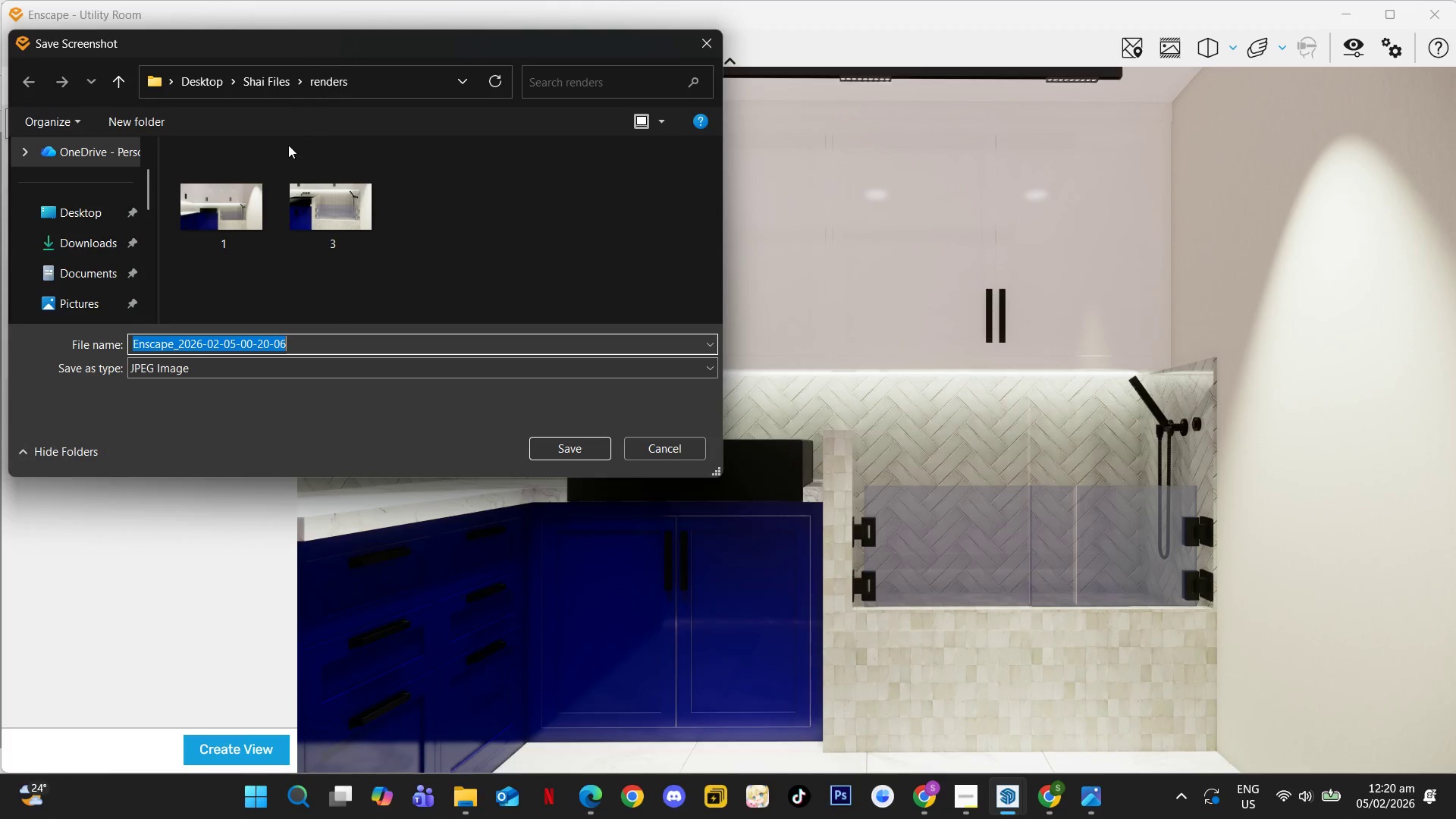 
left_click([238, 211])
 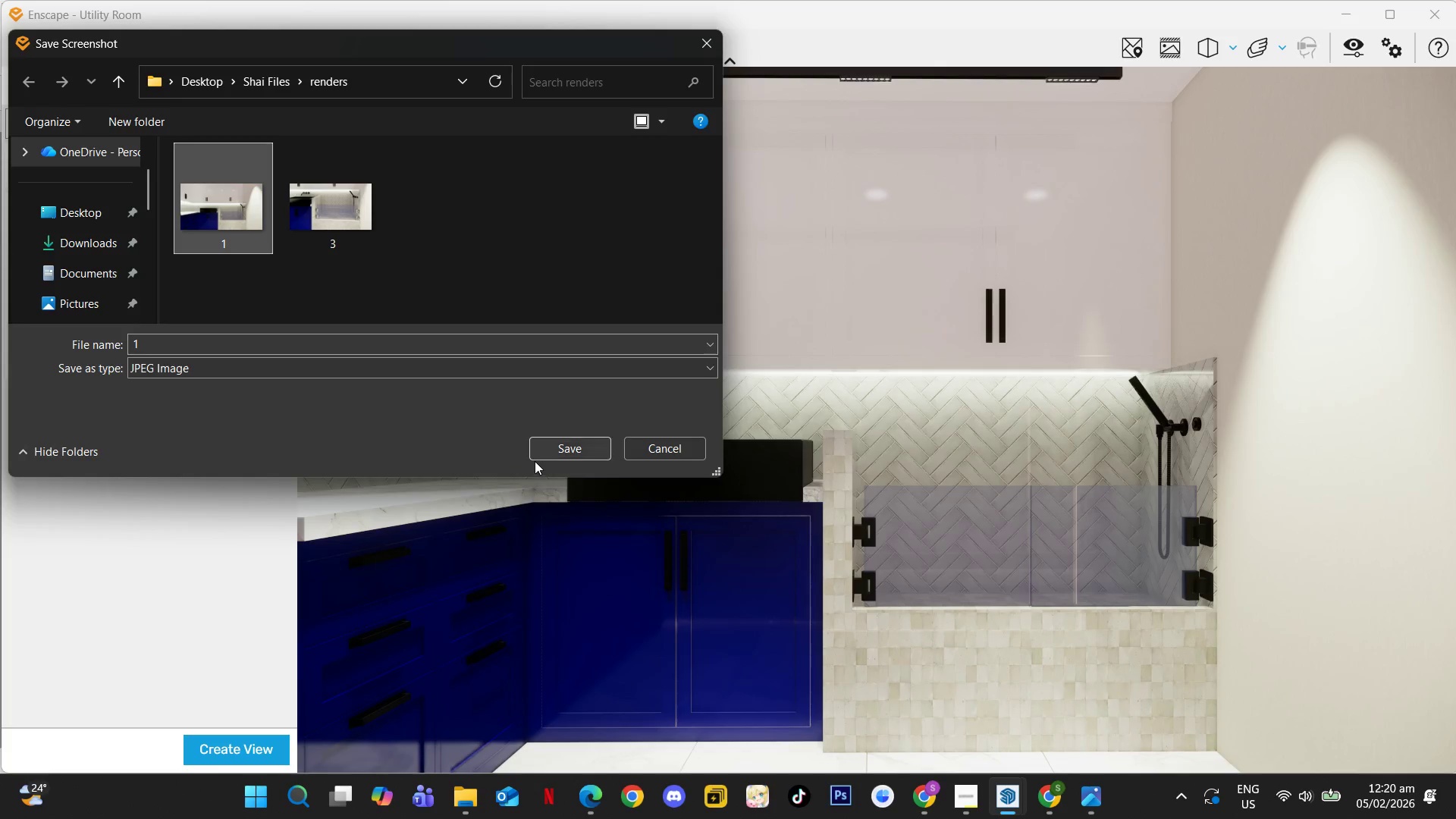 
left_click([547, 453])
 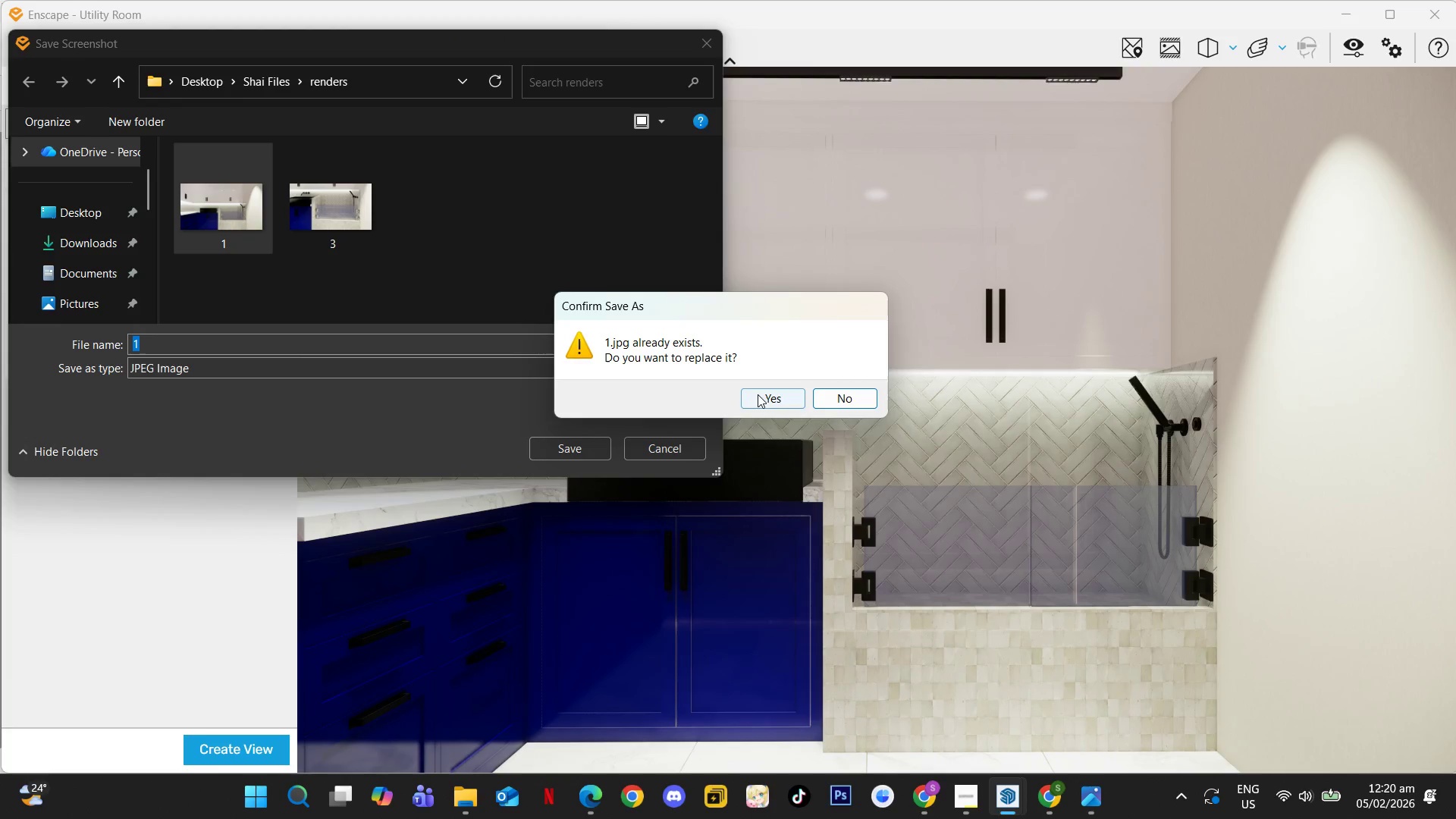 
left_click([758, 394])